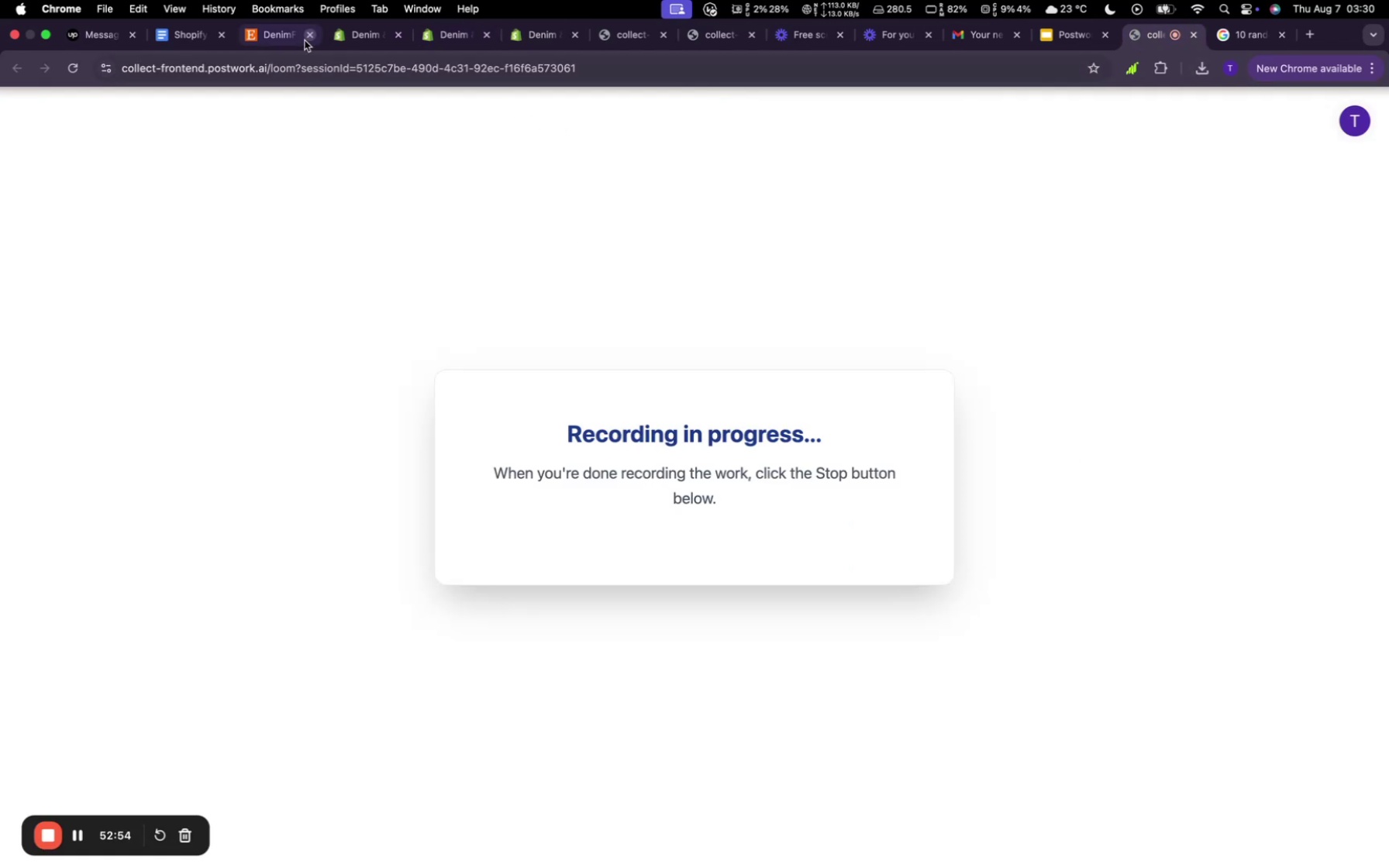 
left_click([291, 41])
 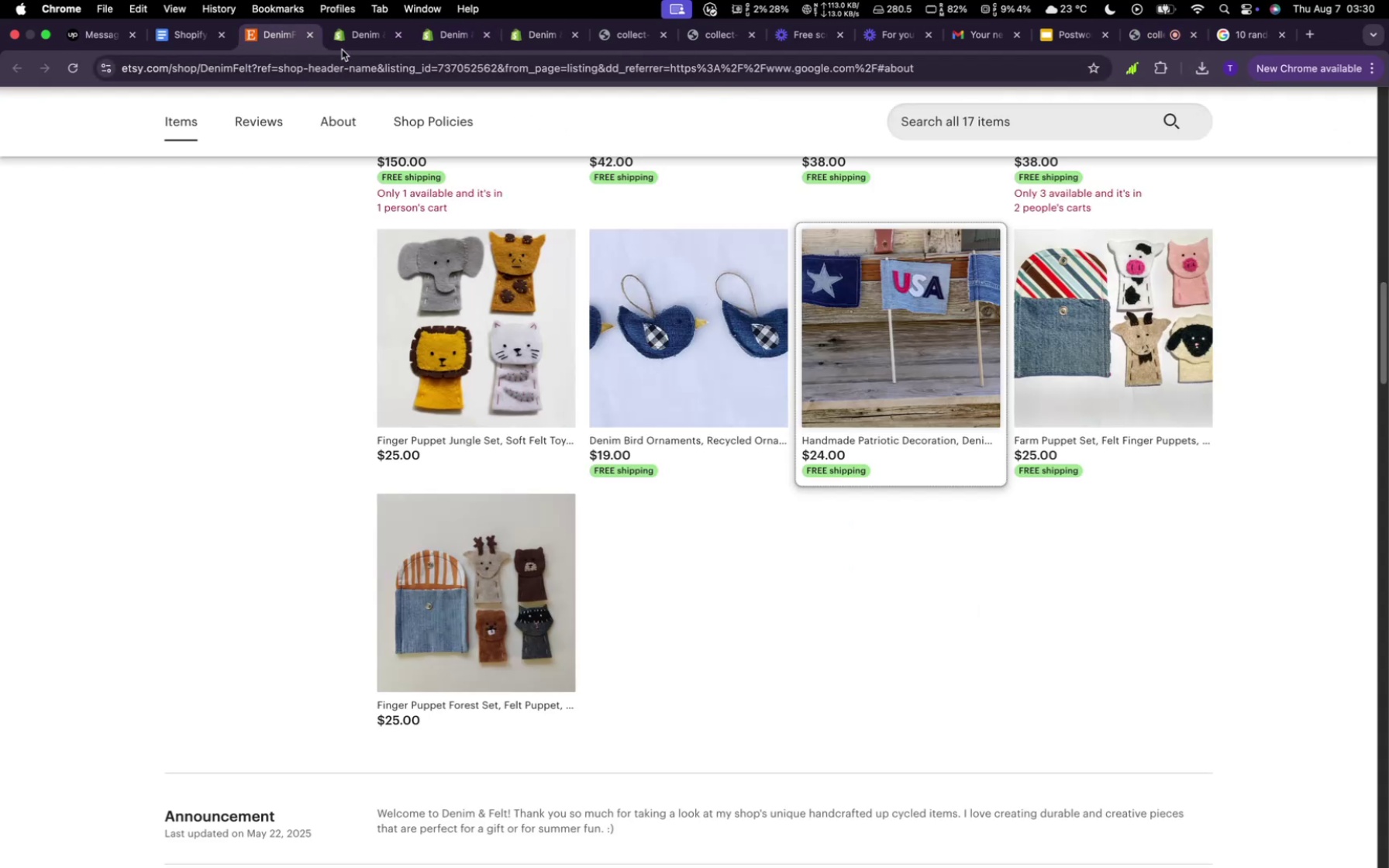 
mouse_move([368, 66])
 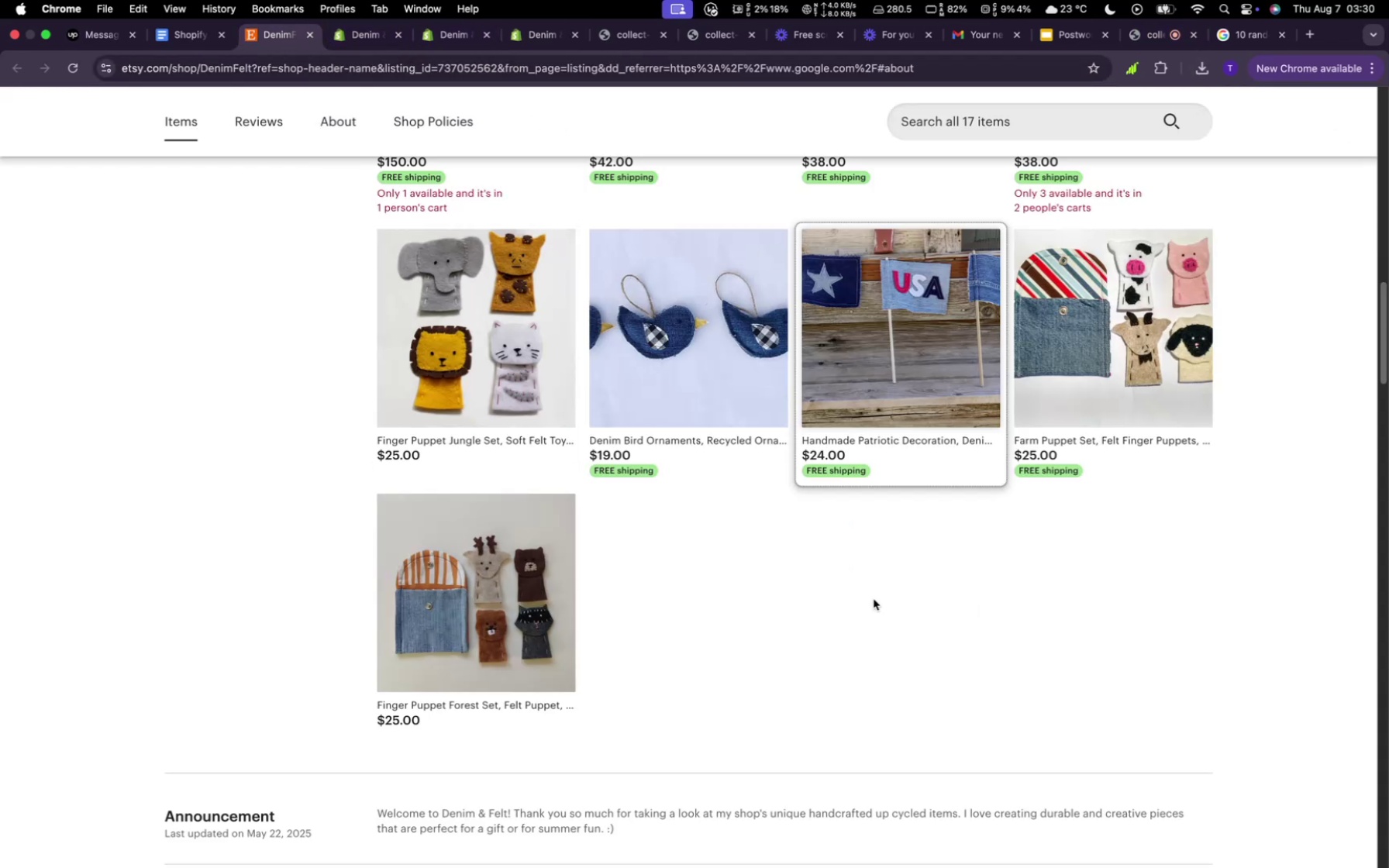 
scroll: coordinate [846, 558], scroll_direction: up, amount: 46.0
 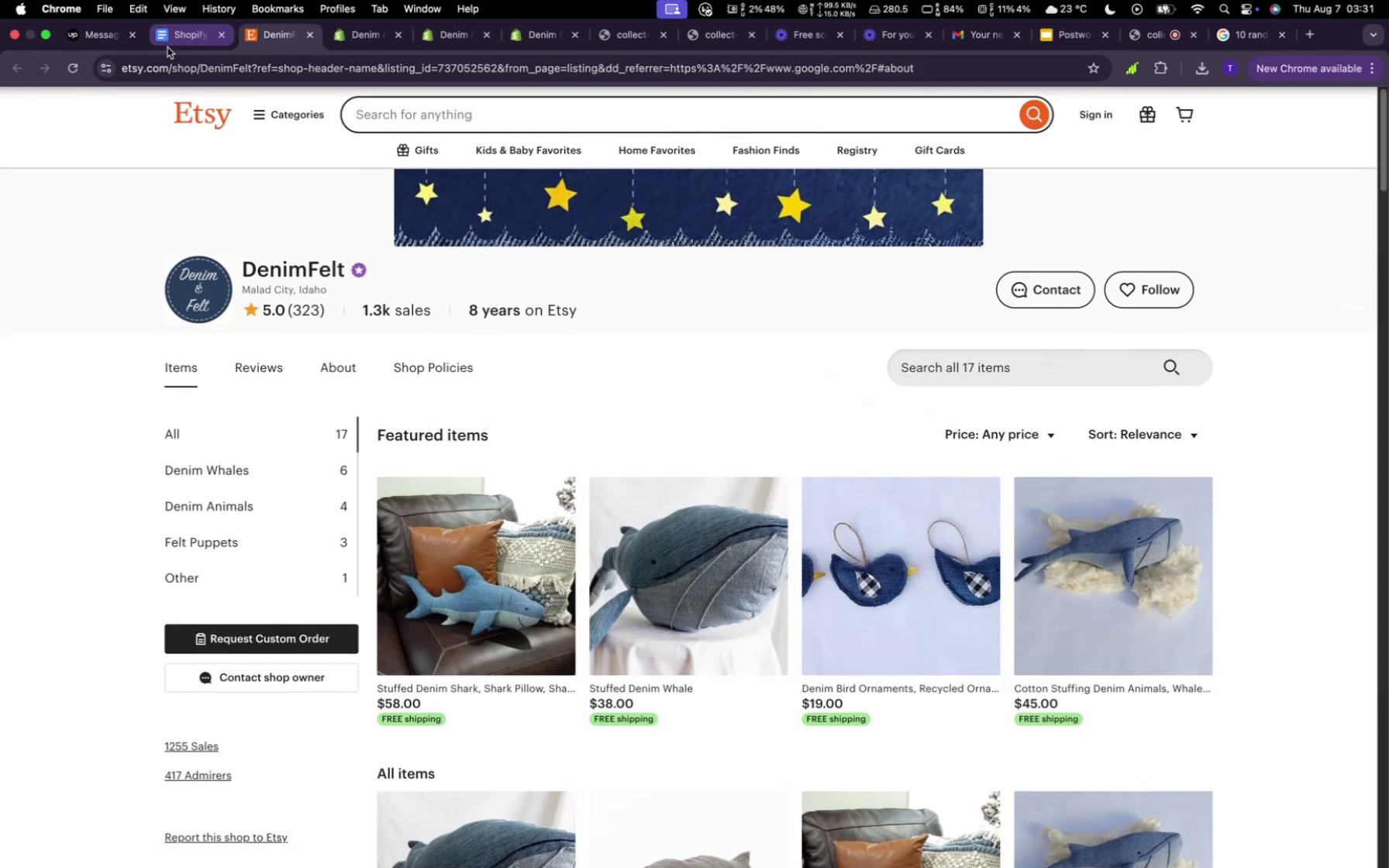 
left_click([167, 46])
 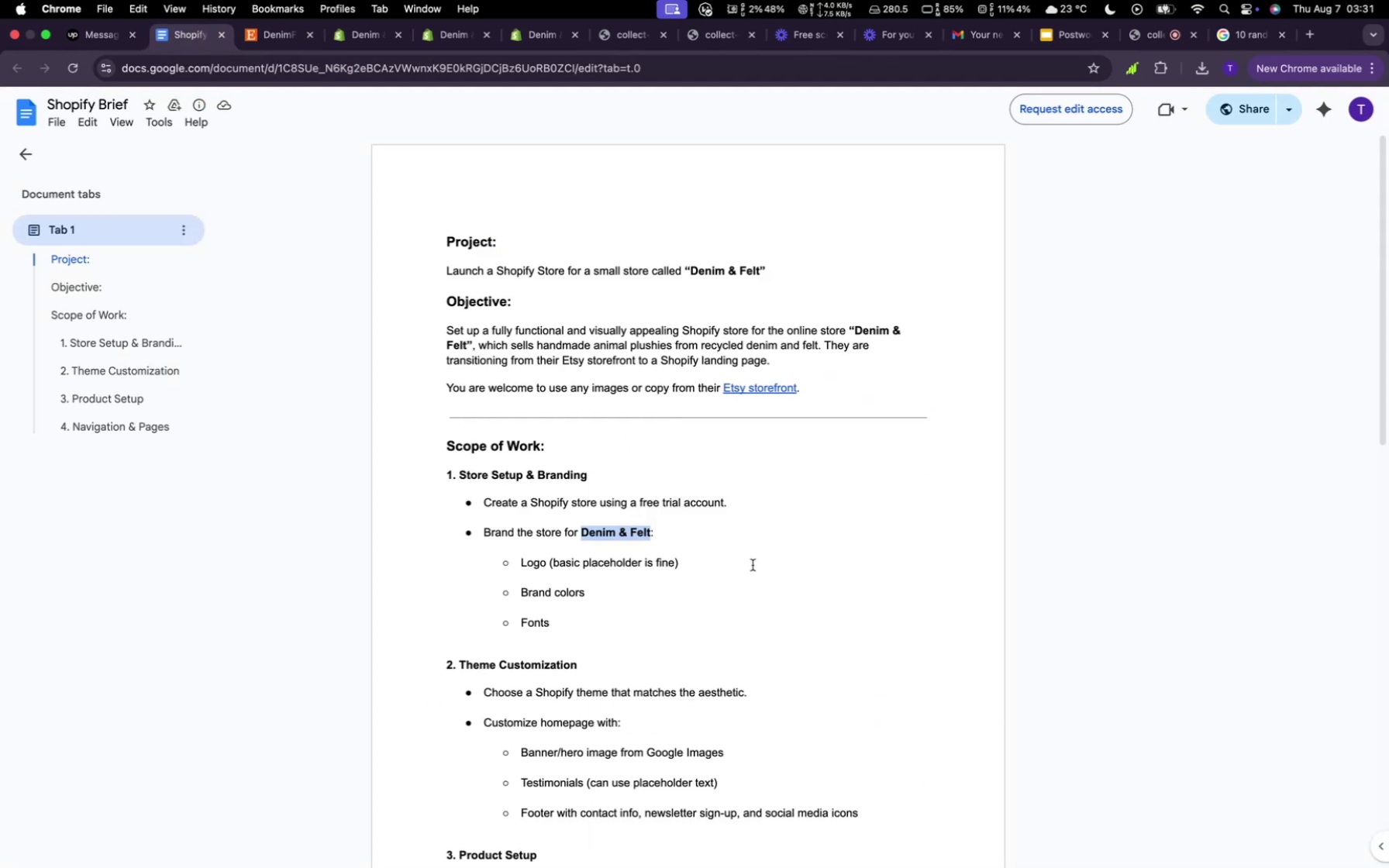 
left_click([752, 563])
 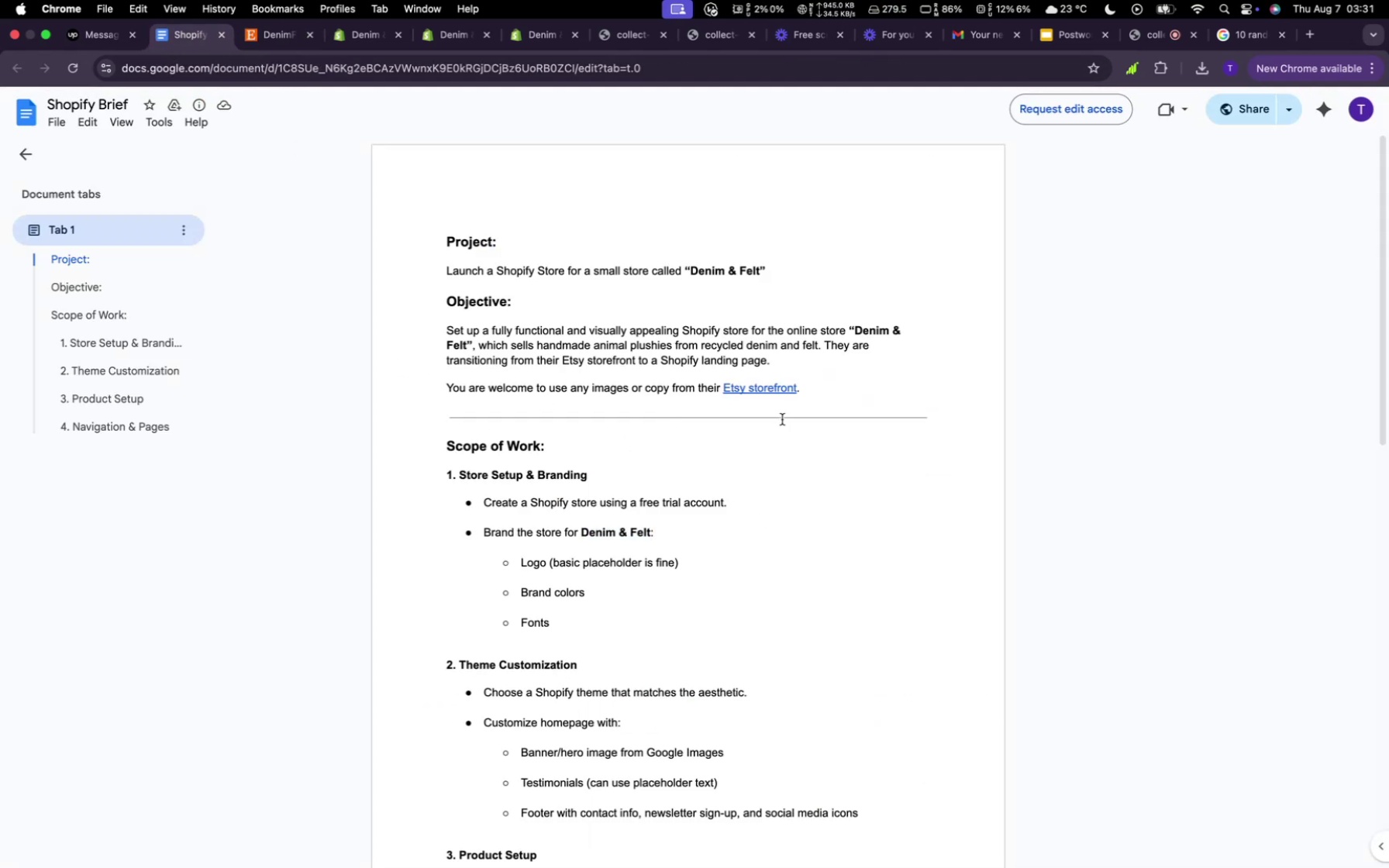 
wait(6.73)
 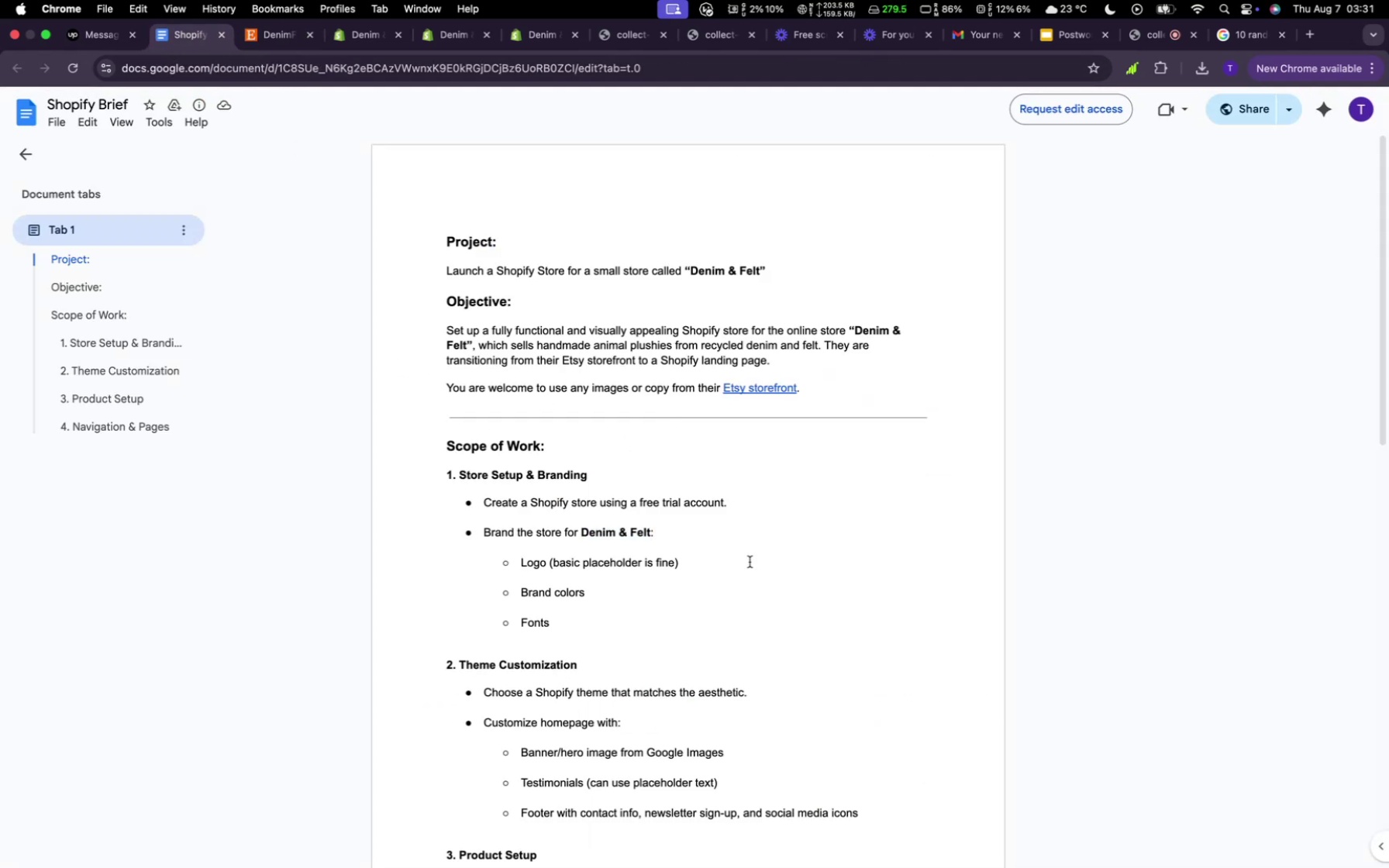 
scroll: coordinate [902, 552], scroll_direction: up, amount: 10.0
 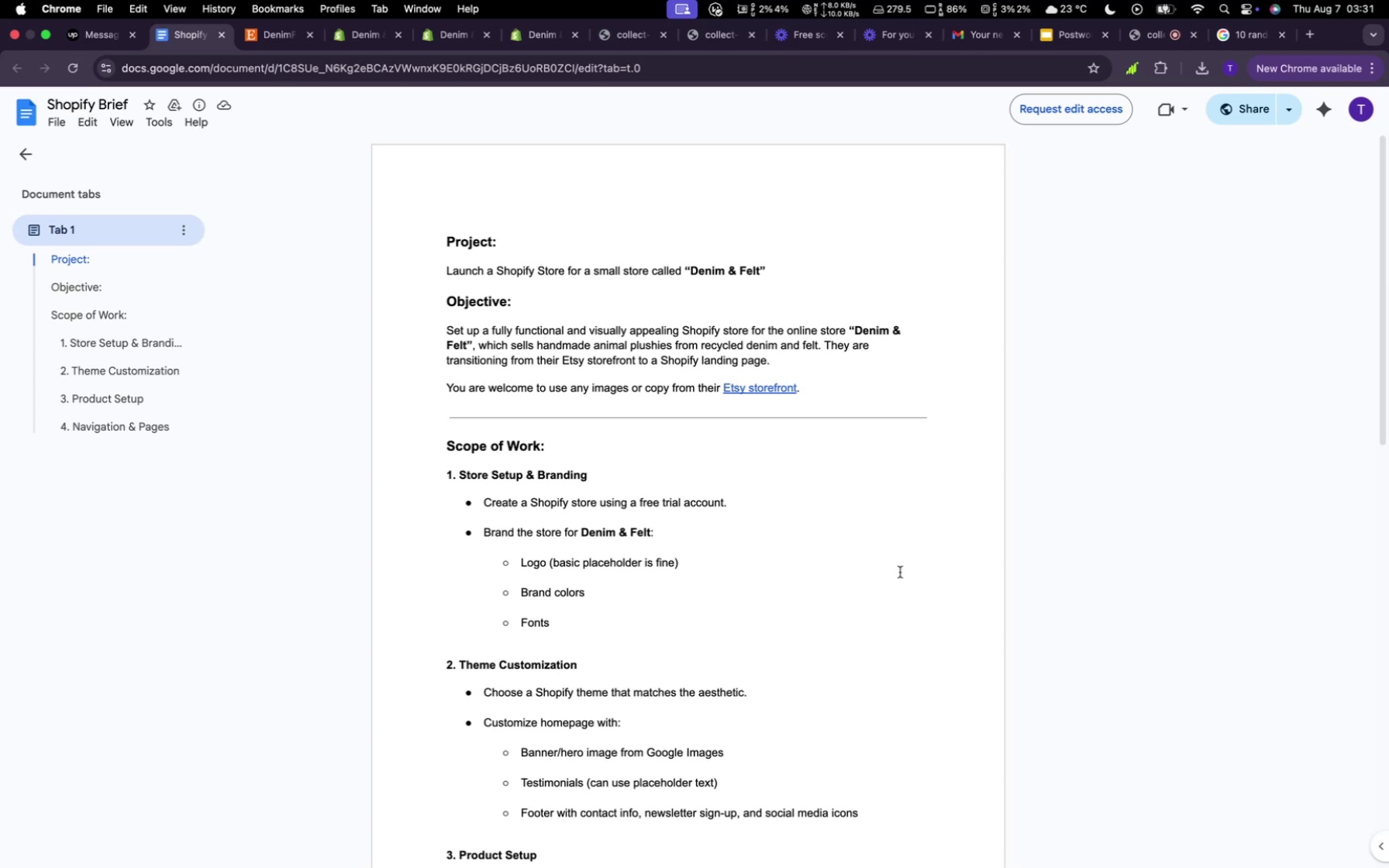 
left_click([900, 572])
 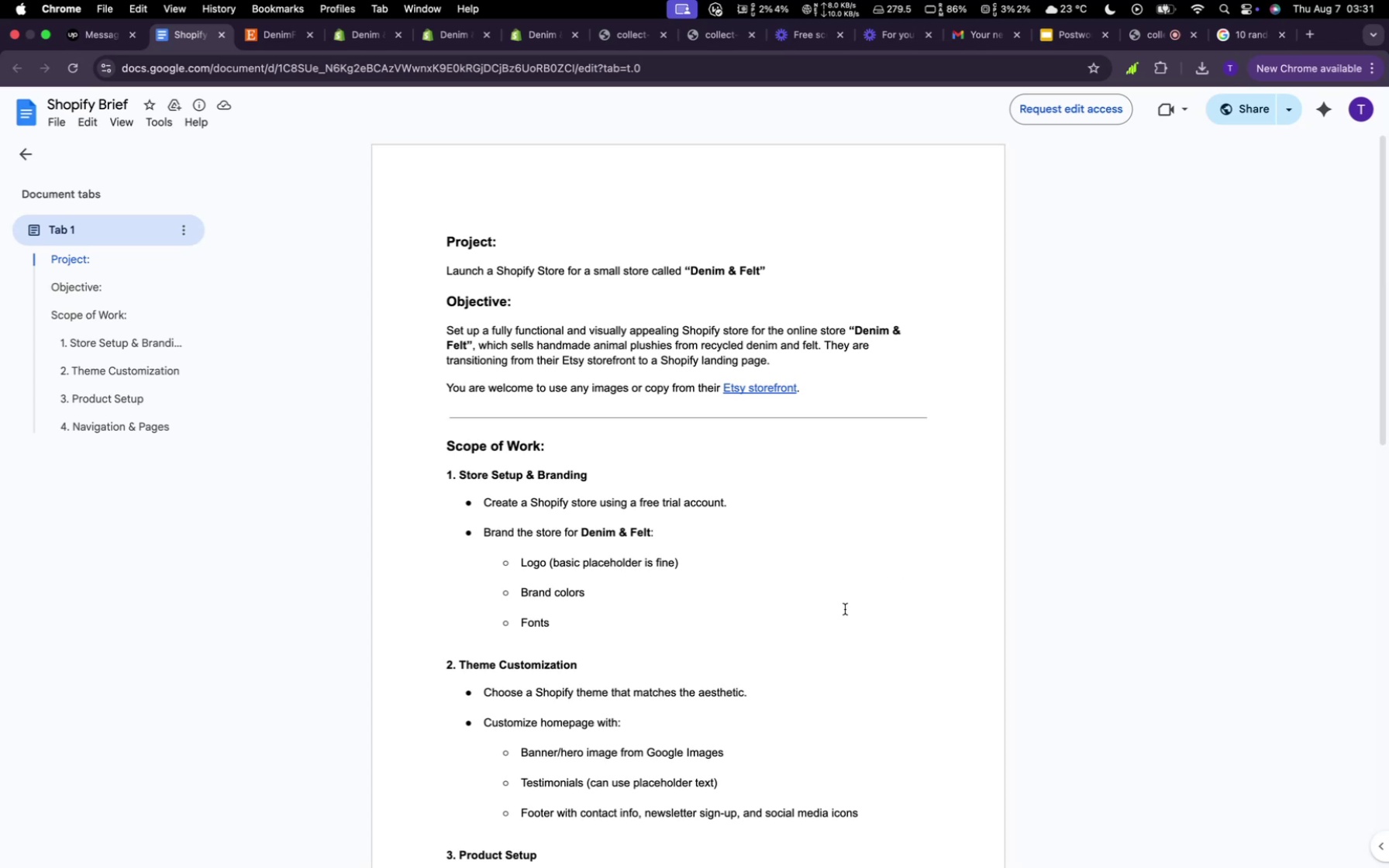 
scroll: coordinate [849, 584], scroll_direction: down, amount: 29.0
 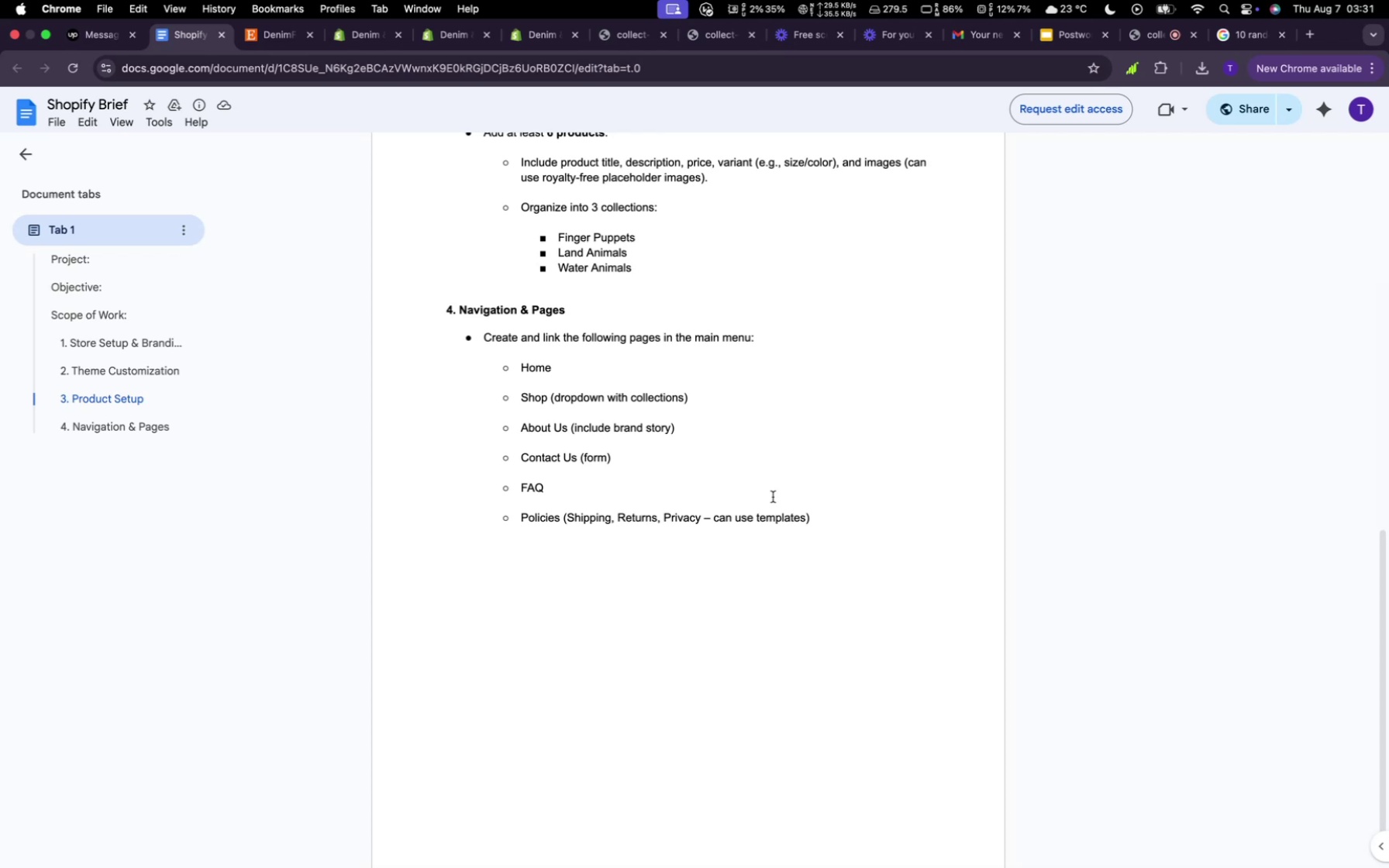 
wait(6.81)
 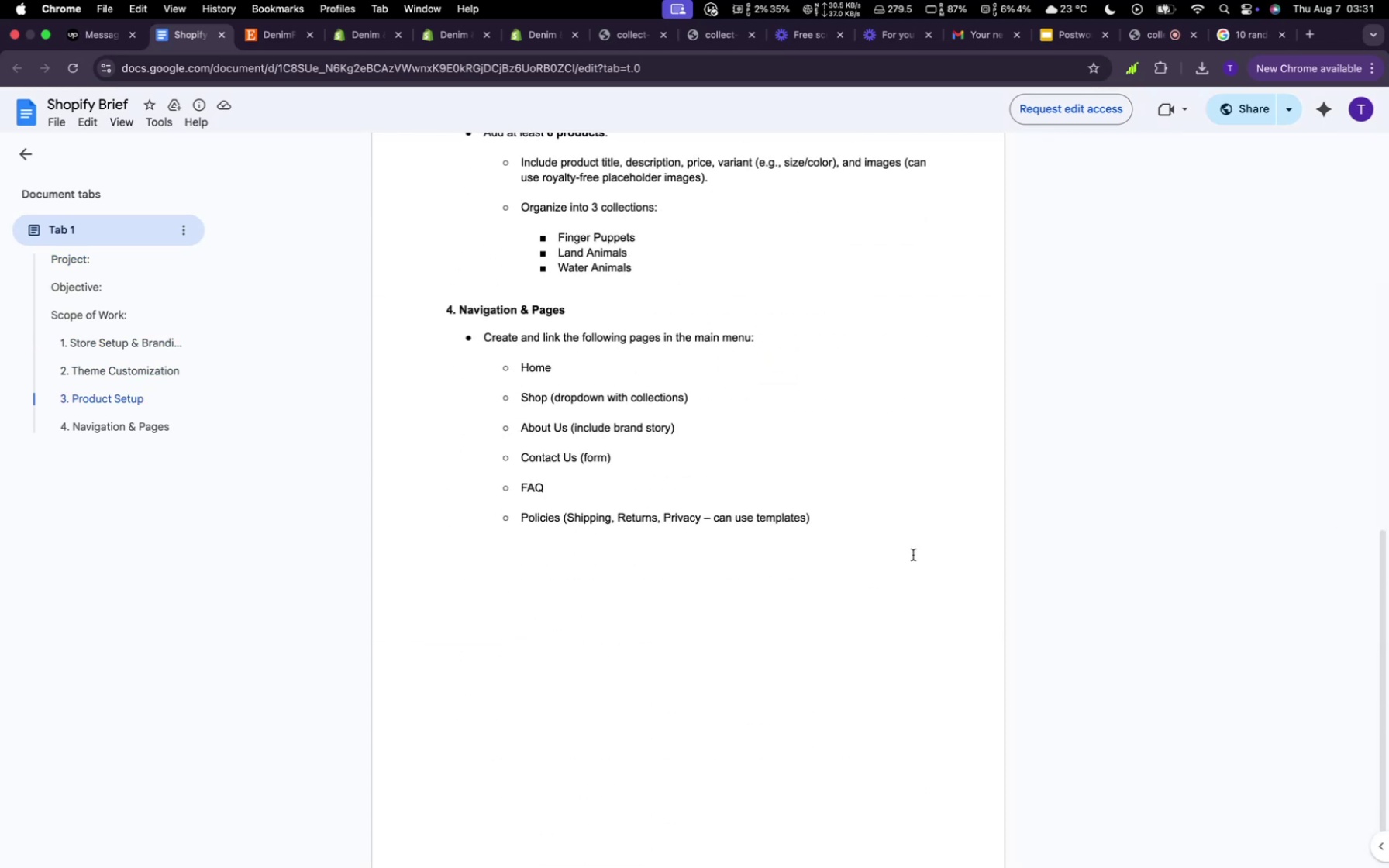 
scroll: coordinate [770, 487], scroll_direction: up, amount: 44.0
 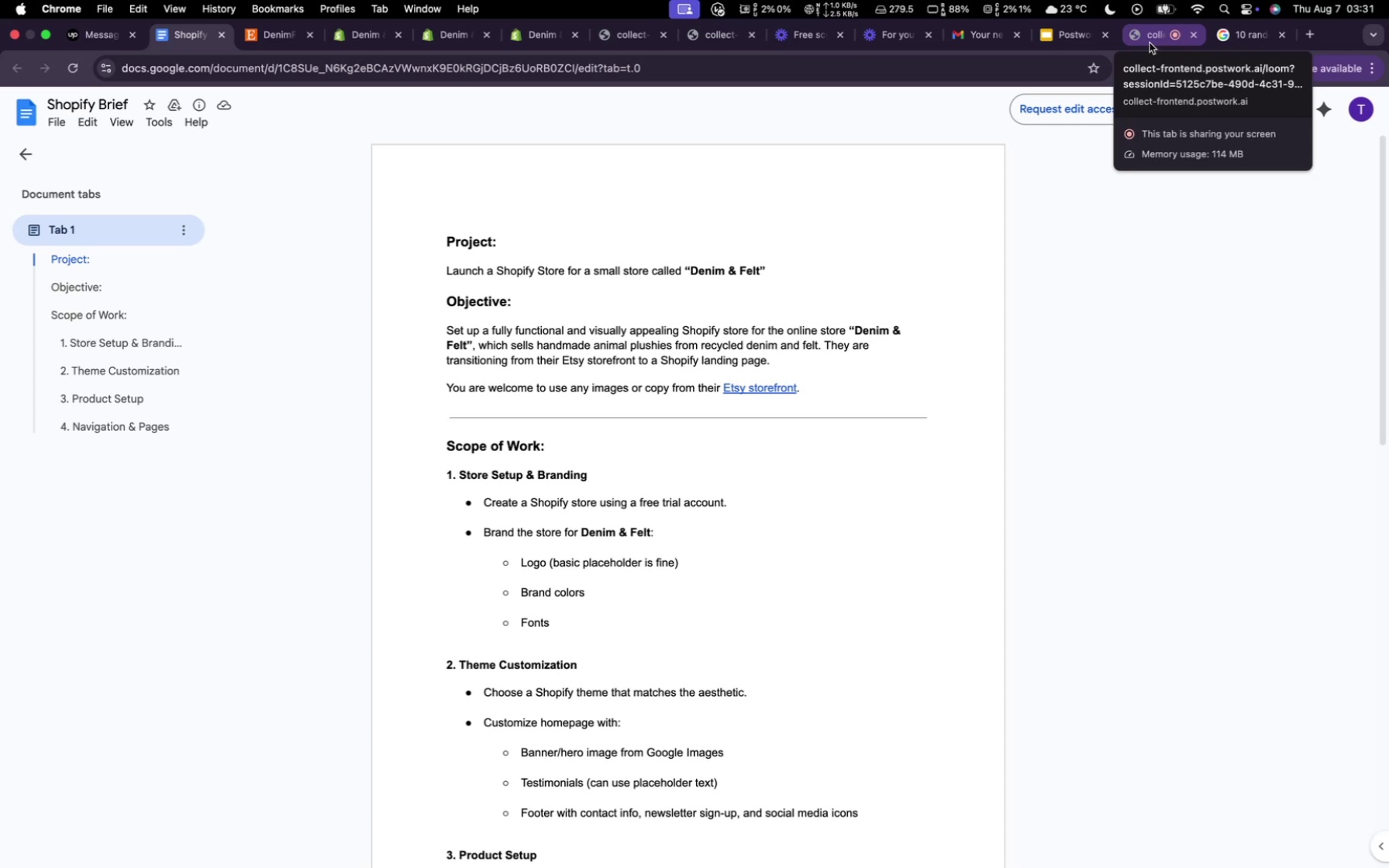 
wait(21.52)
 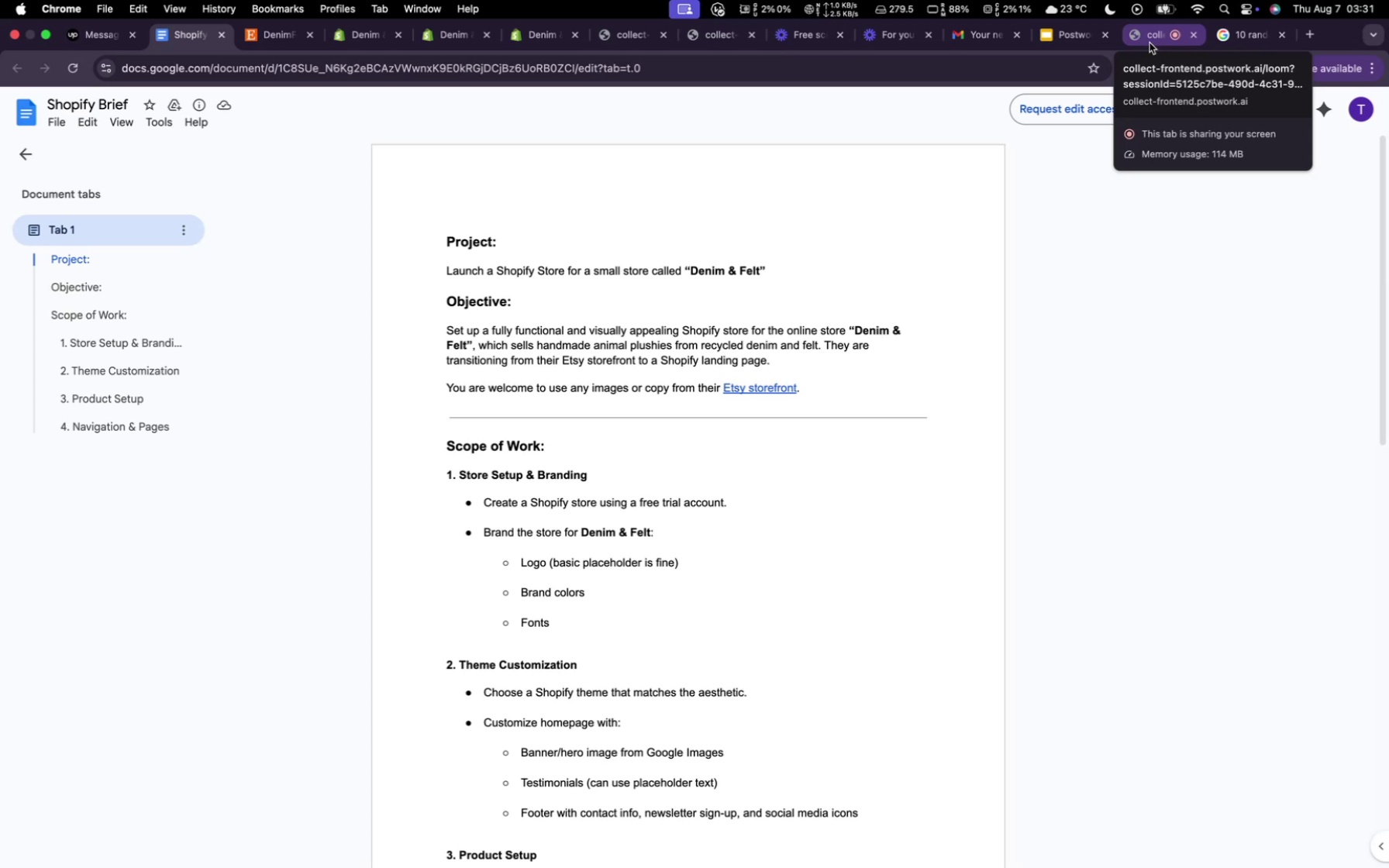 
double_click([1149, 43])
 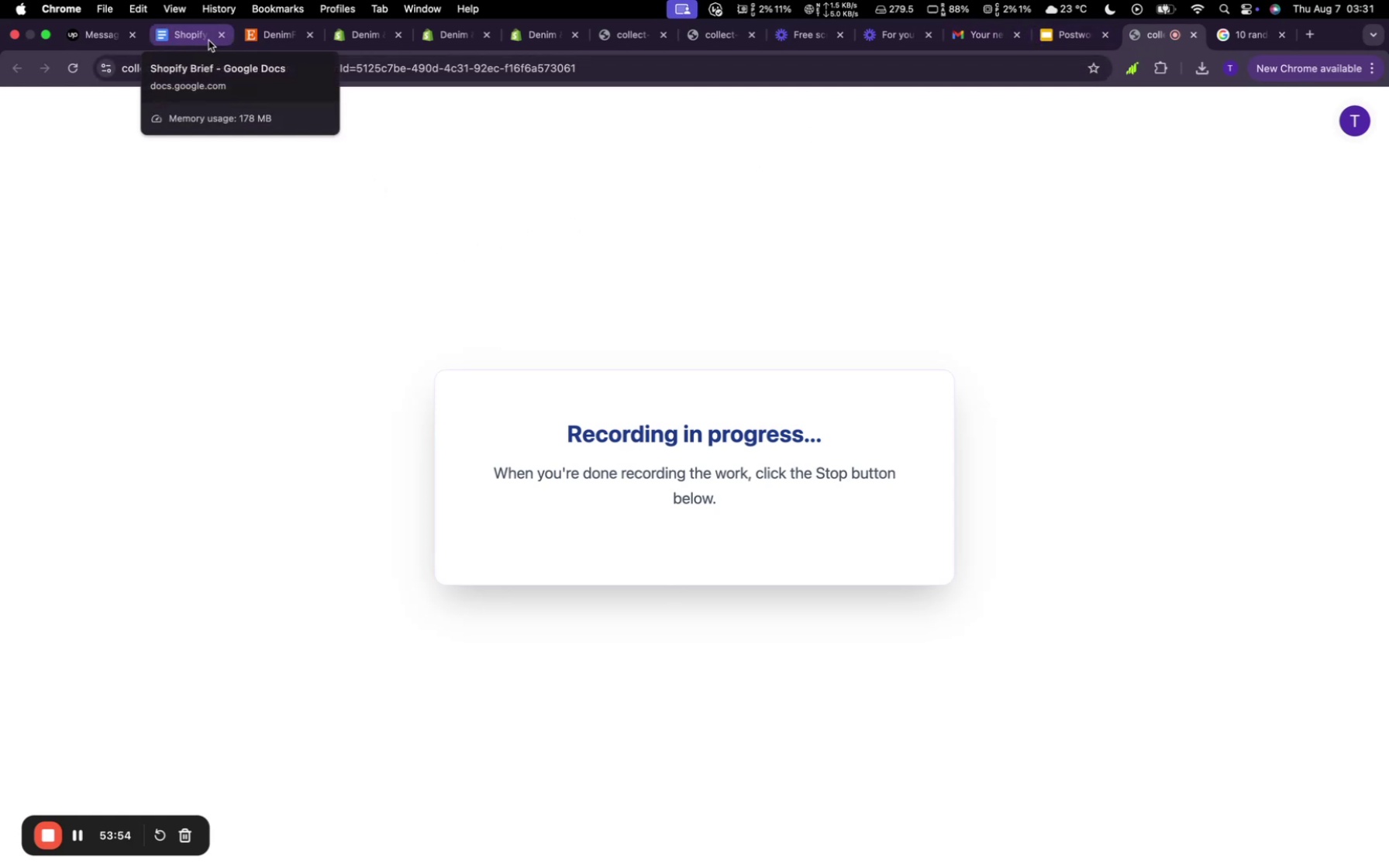 
wait(9.3)
 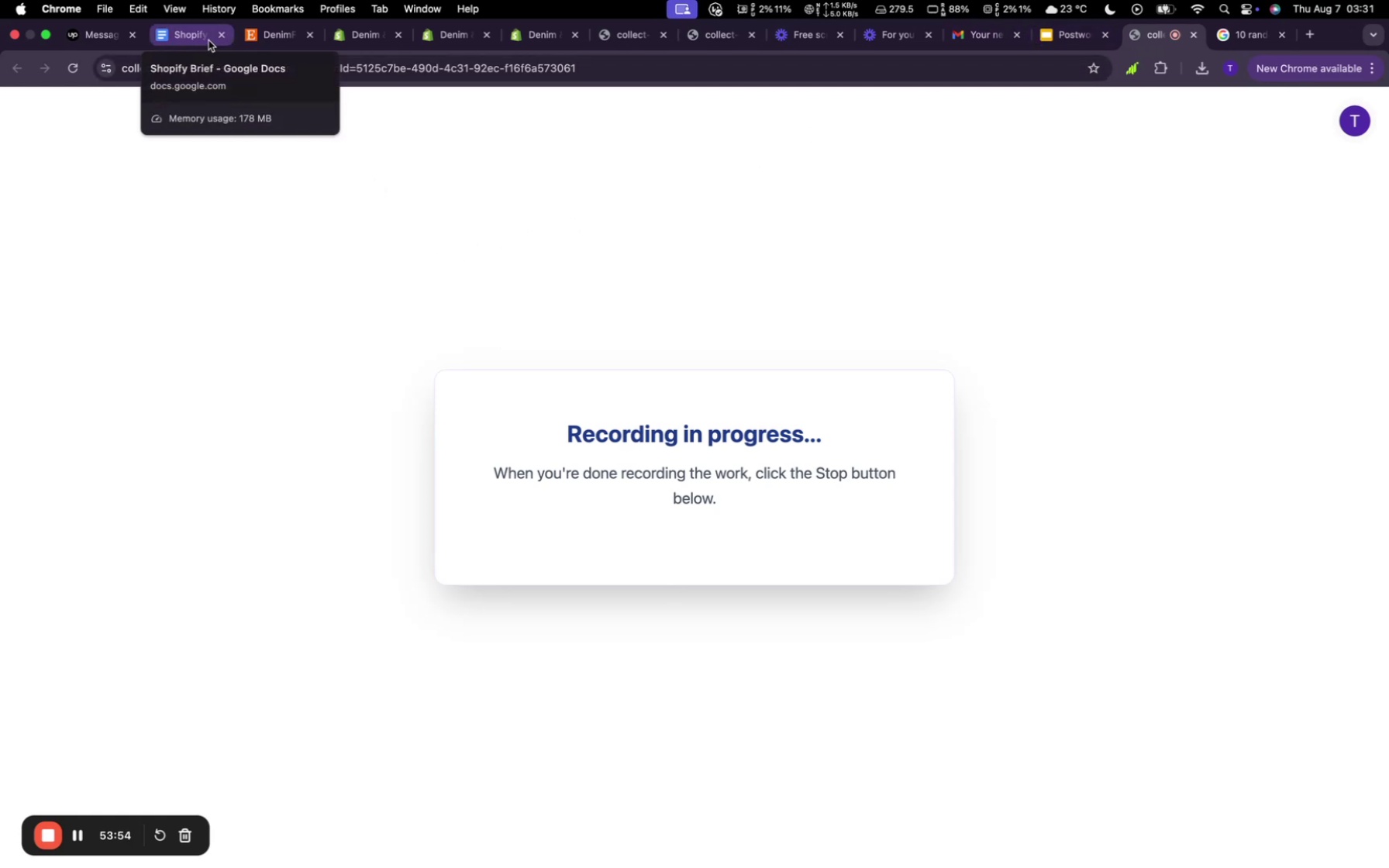 
scroll: coordinate [794, 370], scroll_direction: up, amount: 20.0
 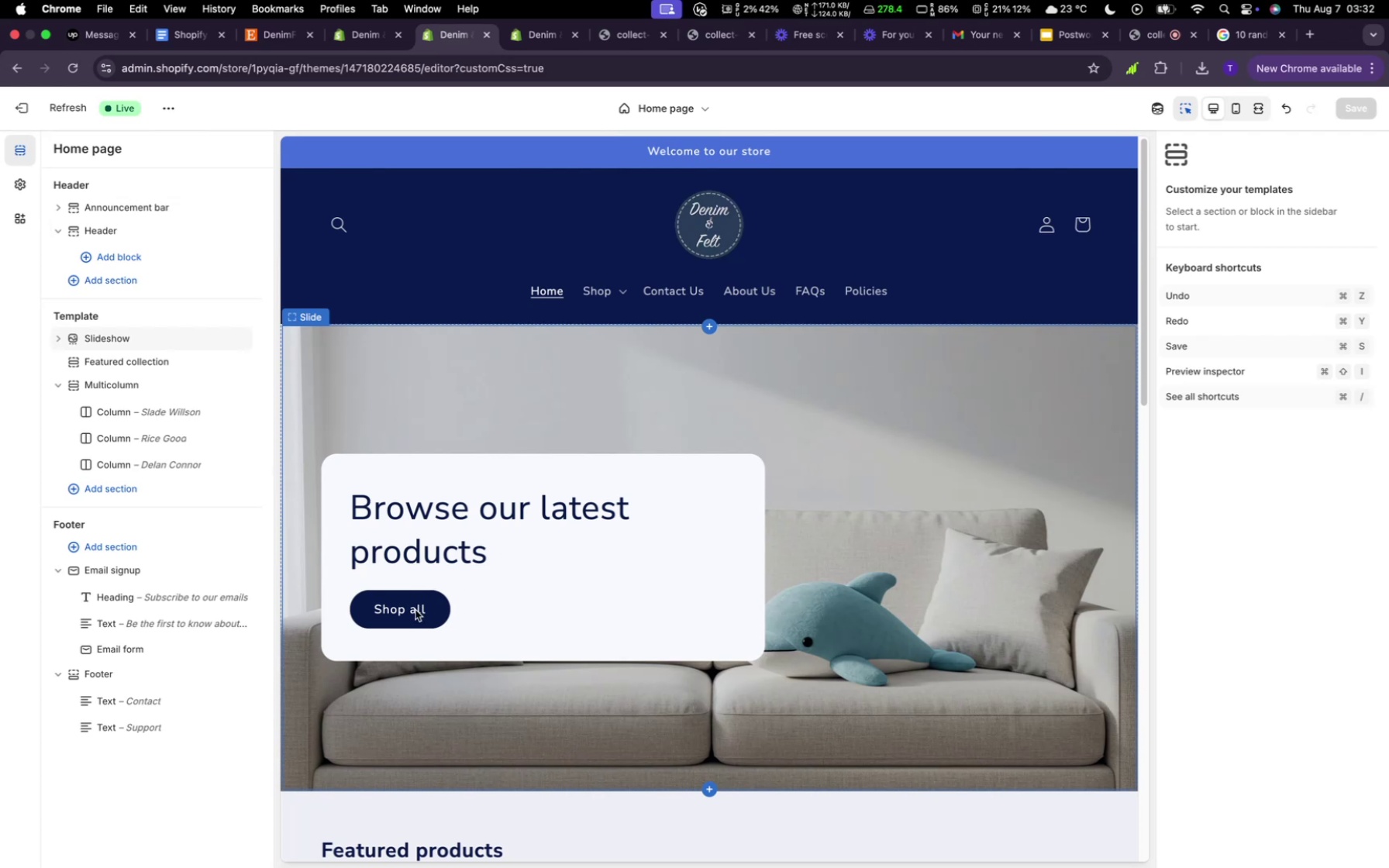 
left_click([415, 610])
 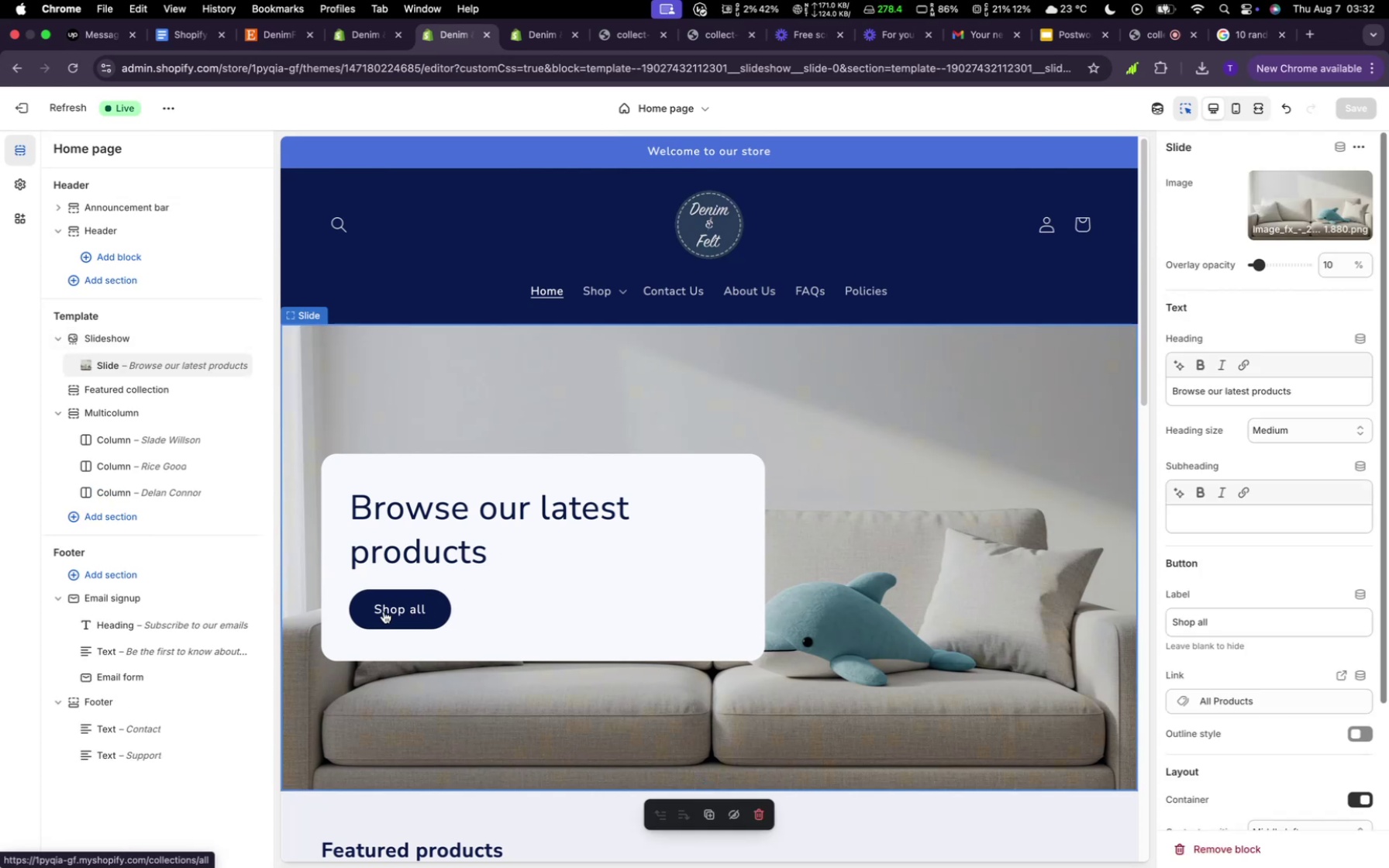 
left_click([384, 611])
 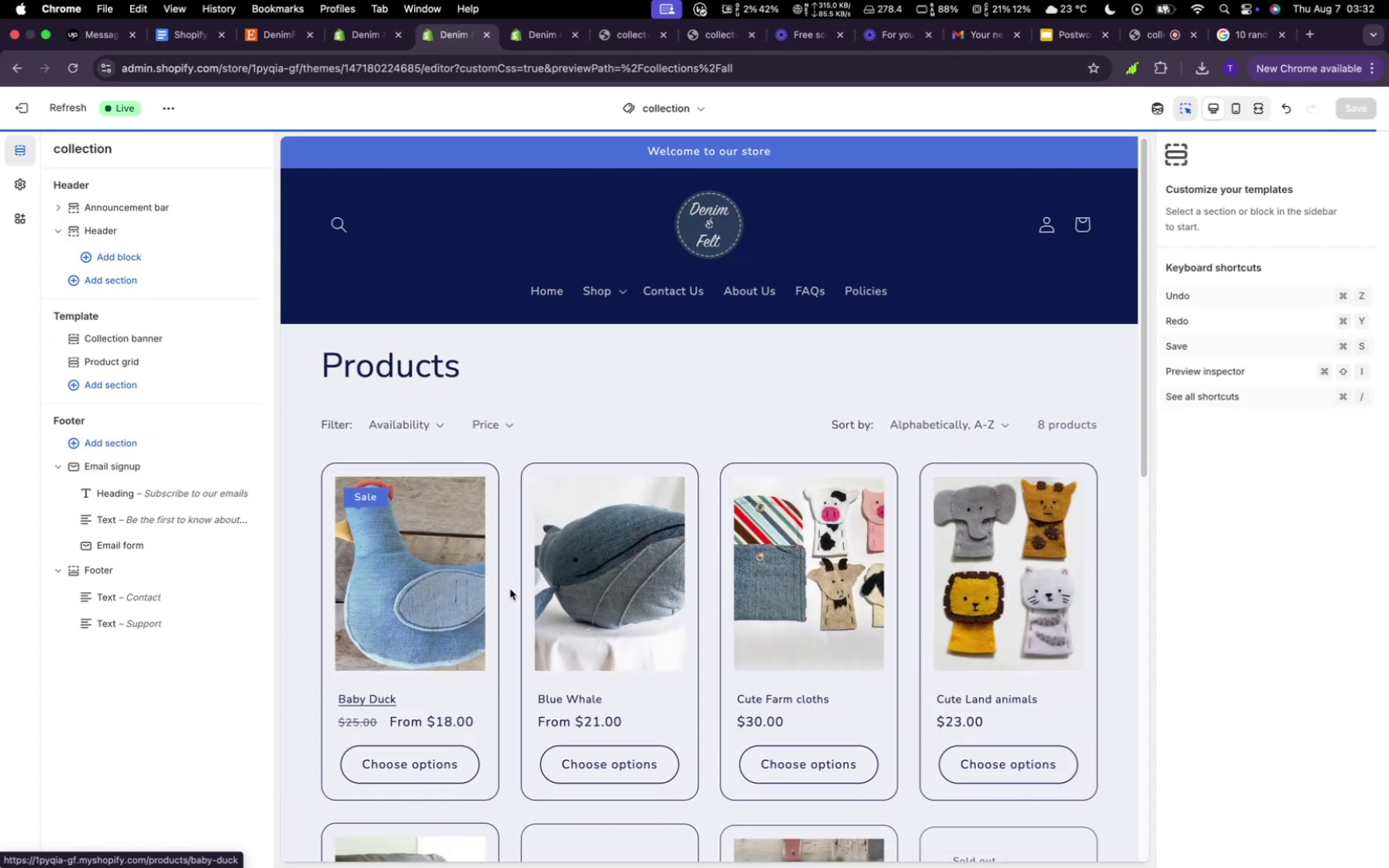 
scroll: coordinate [733, 640], scroll_direction: up, amount: 30.0
 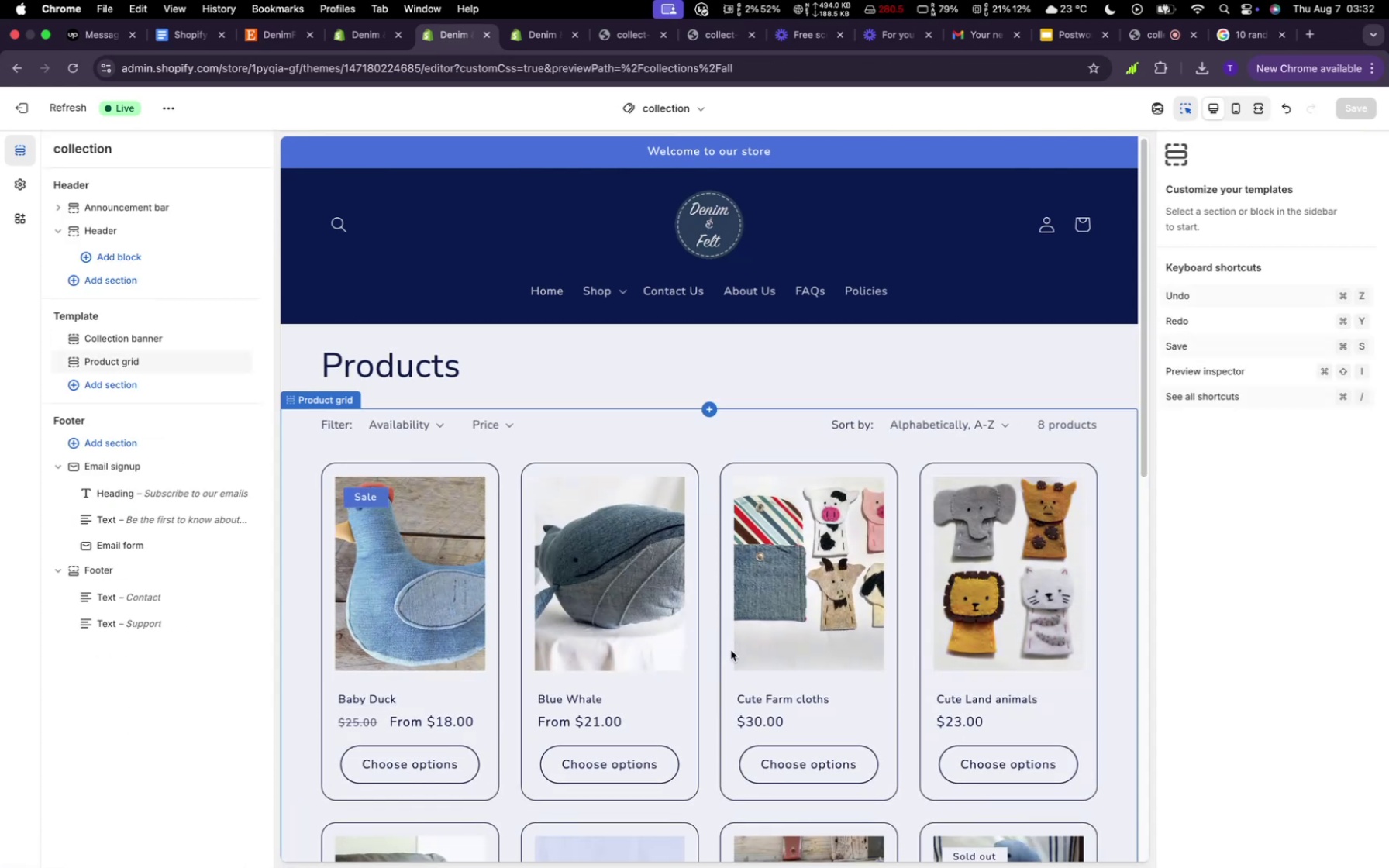 
scroll: coordinate [731, 647], scroll_direction: down, amount: 27.0
 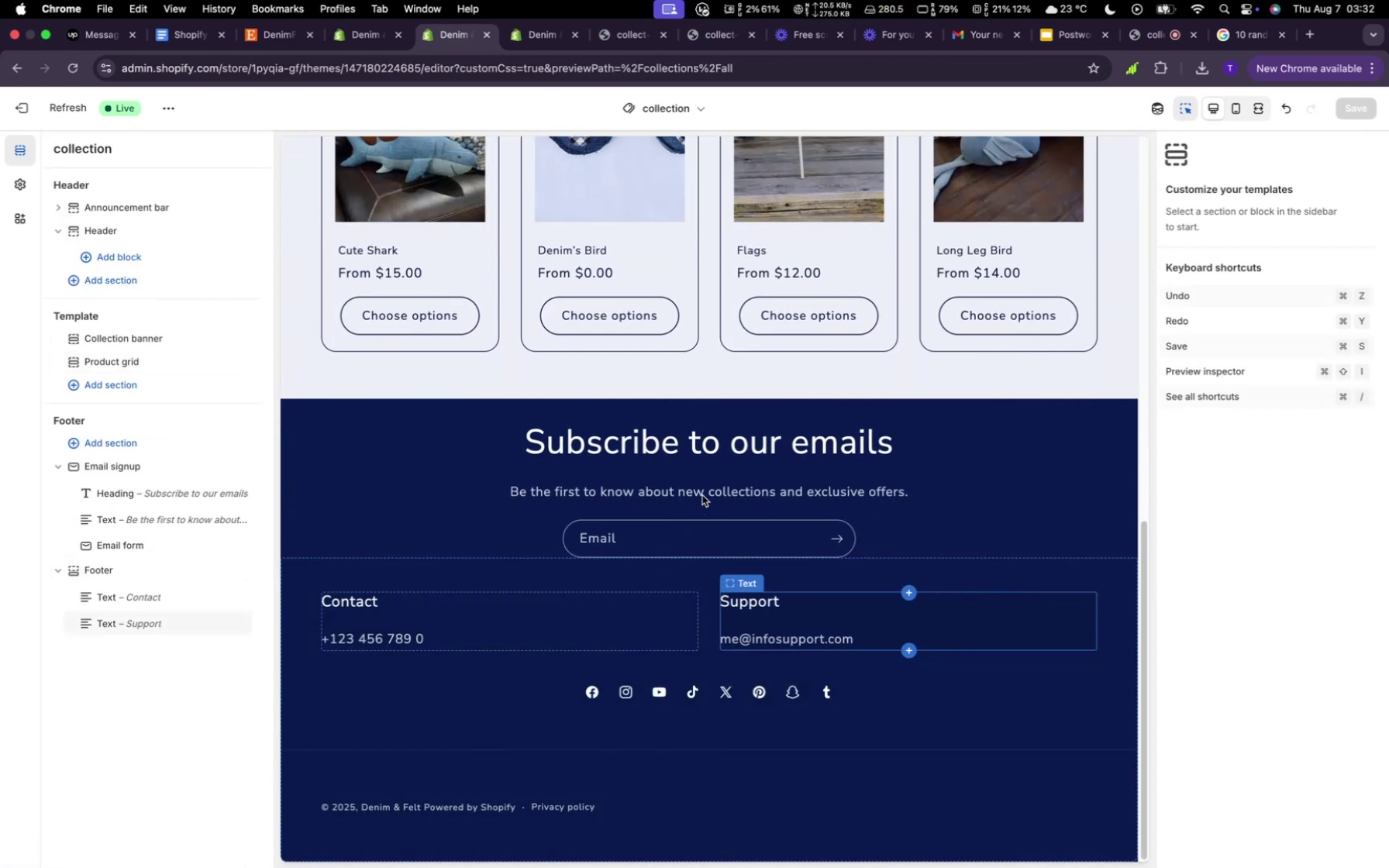 
scroll: coordinate [704, 492], scroll_direction: up, amount: 26.0
 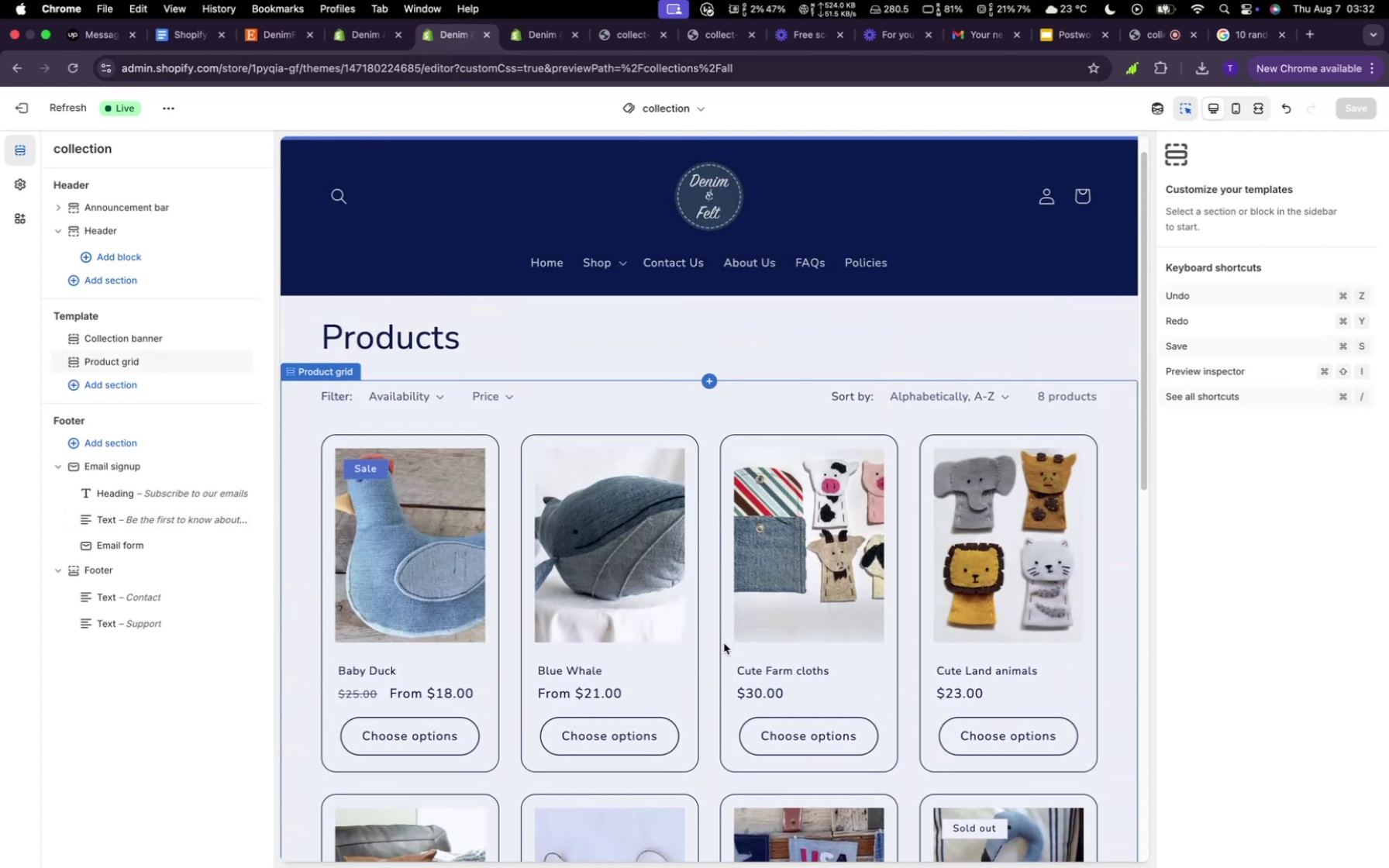 
scroll: coordinate [723, 640], scroll_direction: down, amount: 6.0
 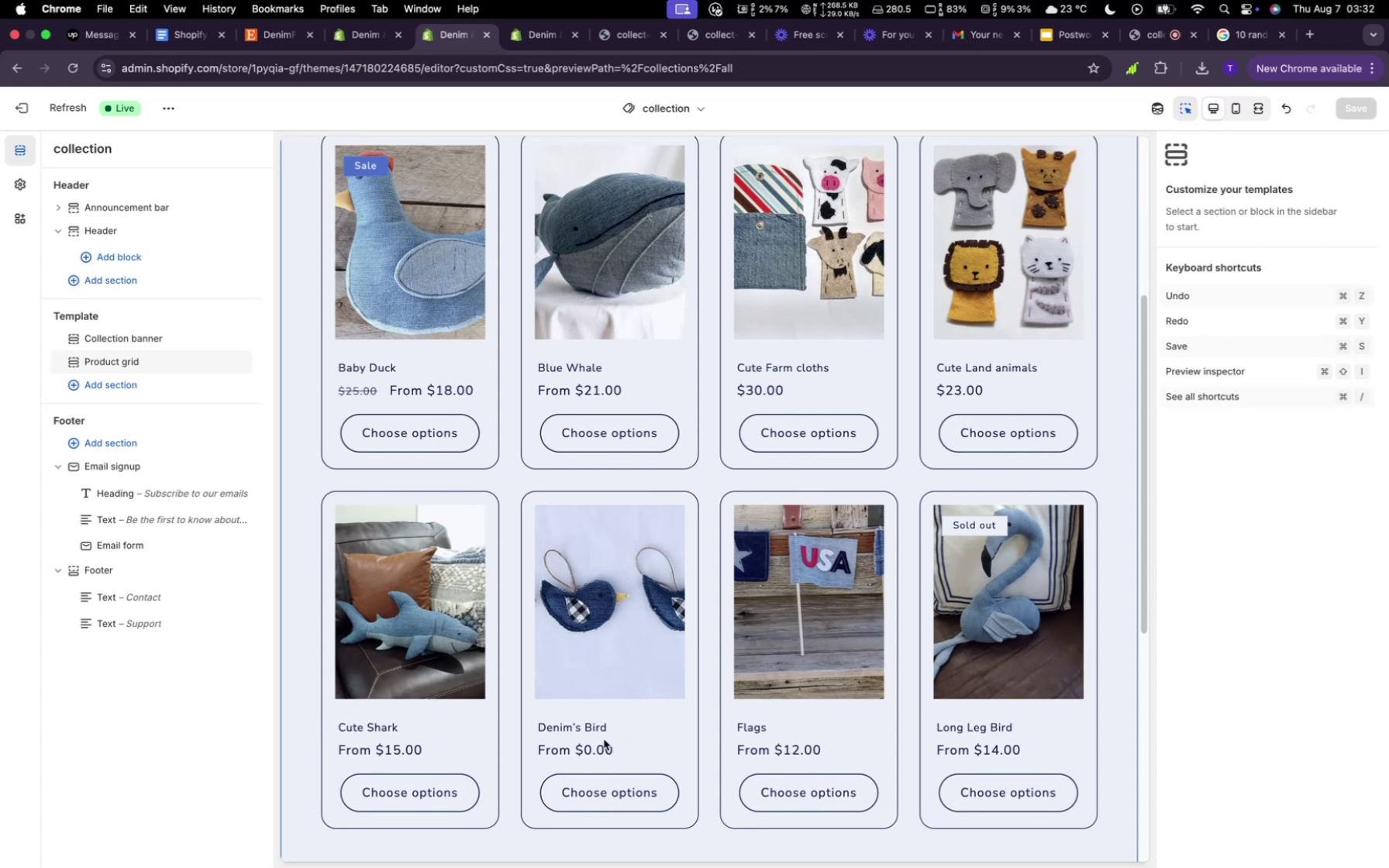 
wait(10.77)
 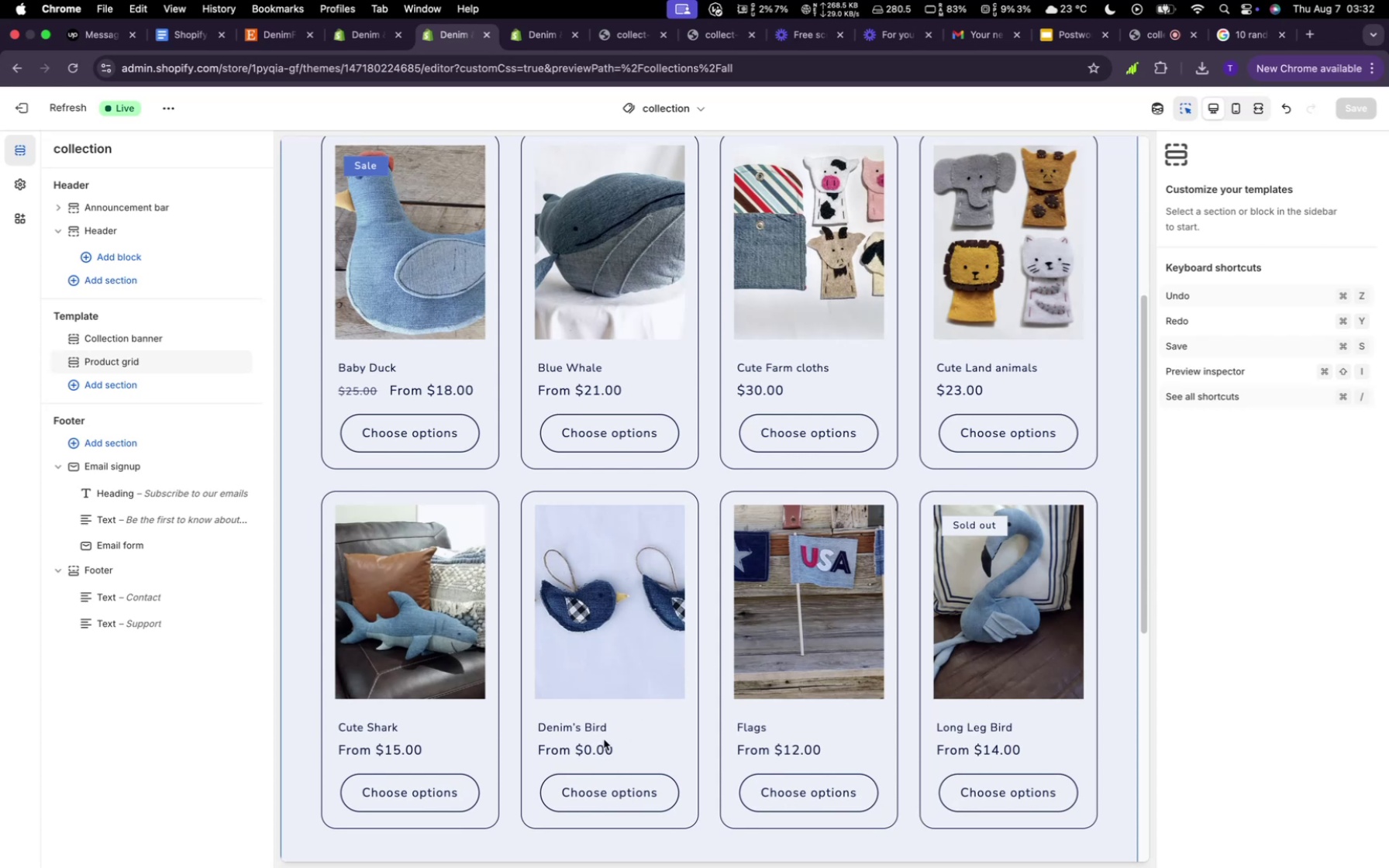 
left_click([781, 440])
 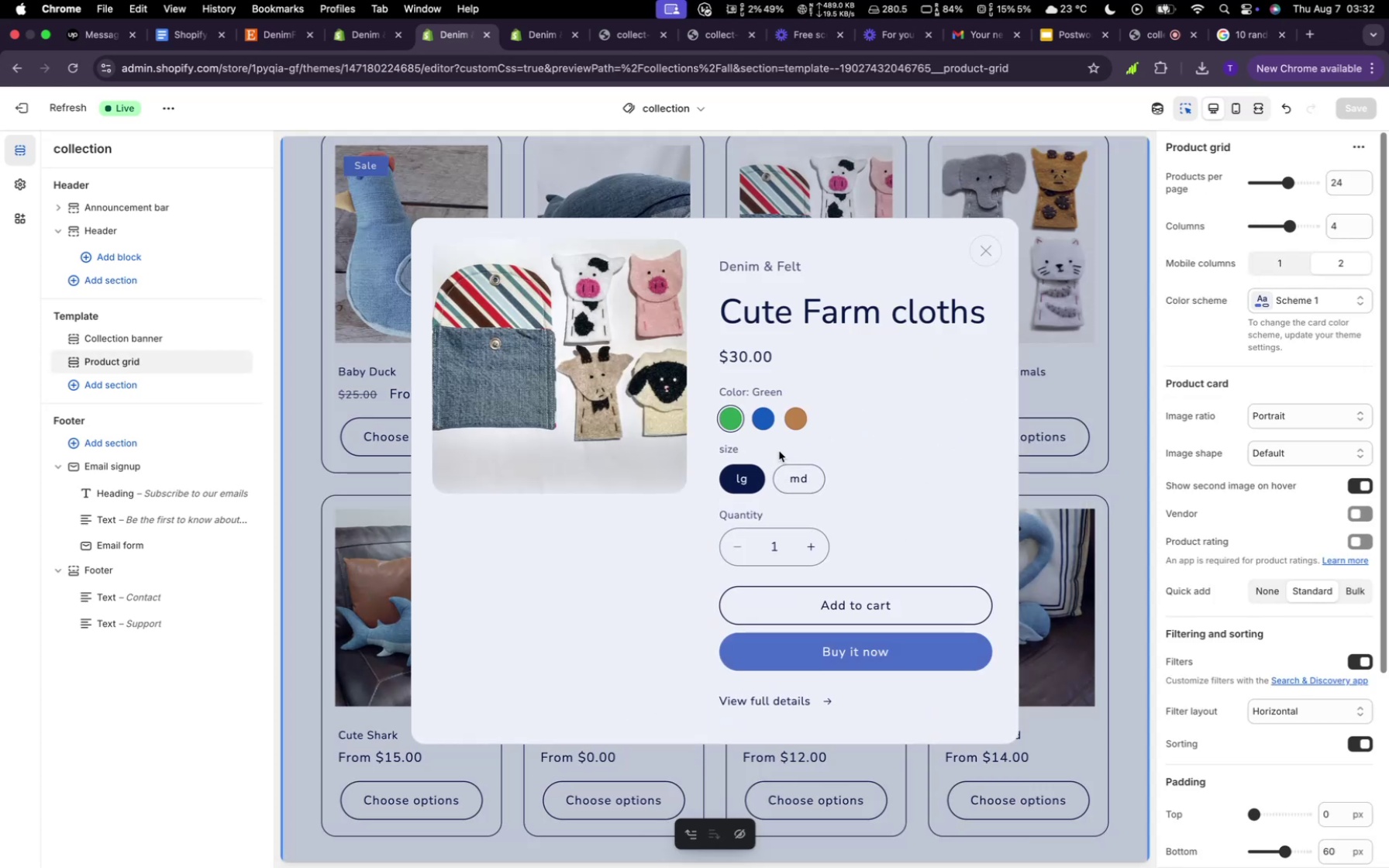 
left_click([763, 423])
 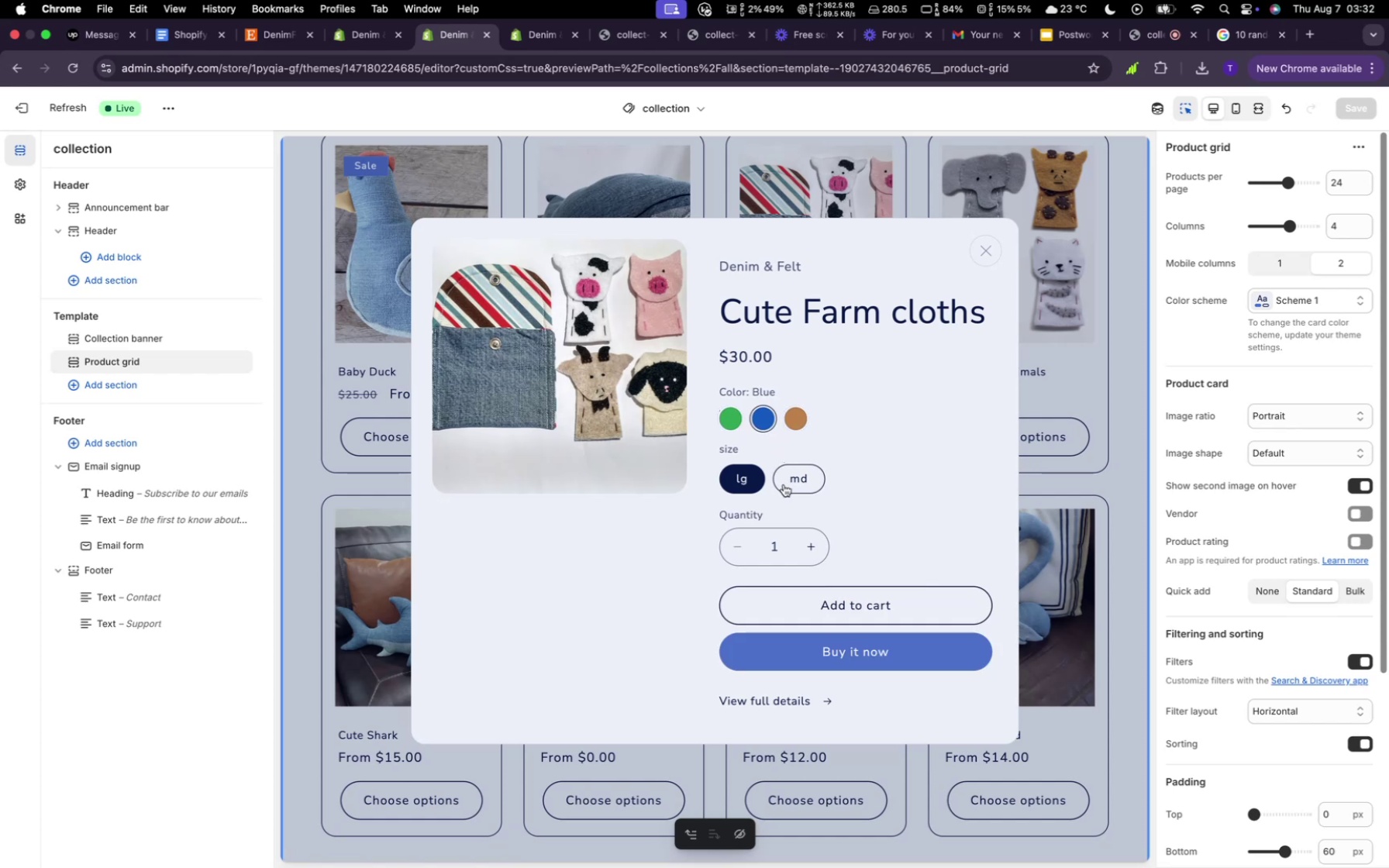 
left_click([784, 484])
 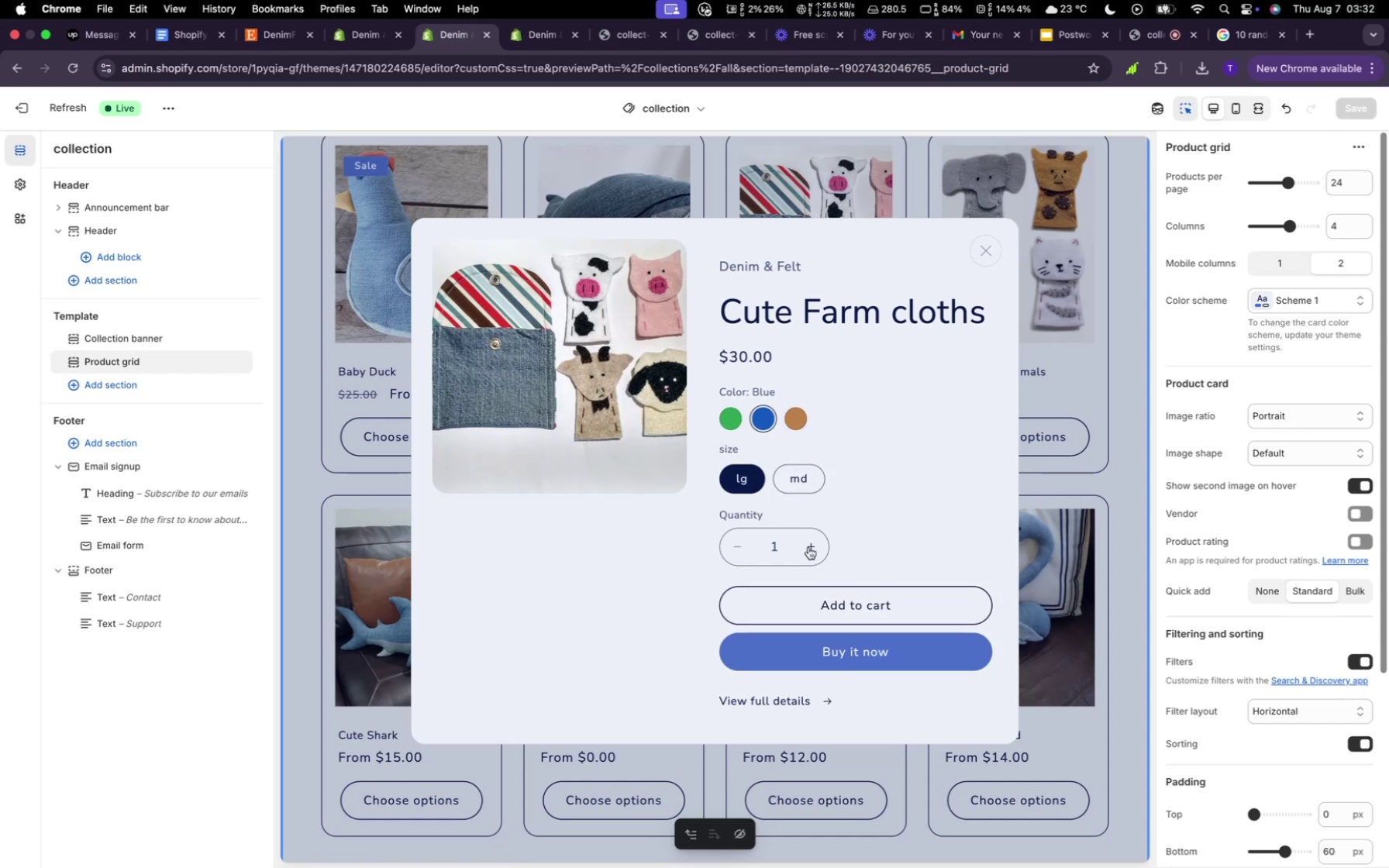 
triple_click([808, 546])
 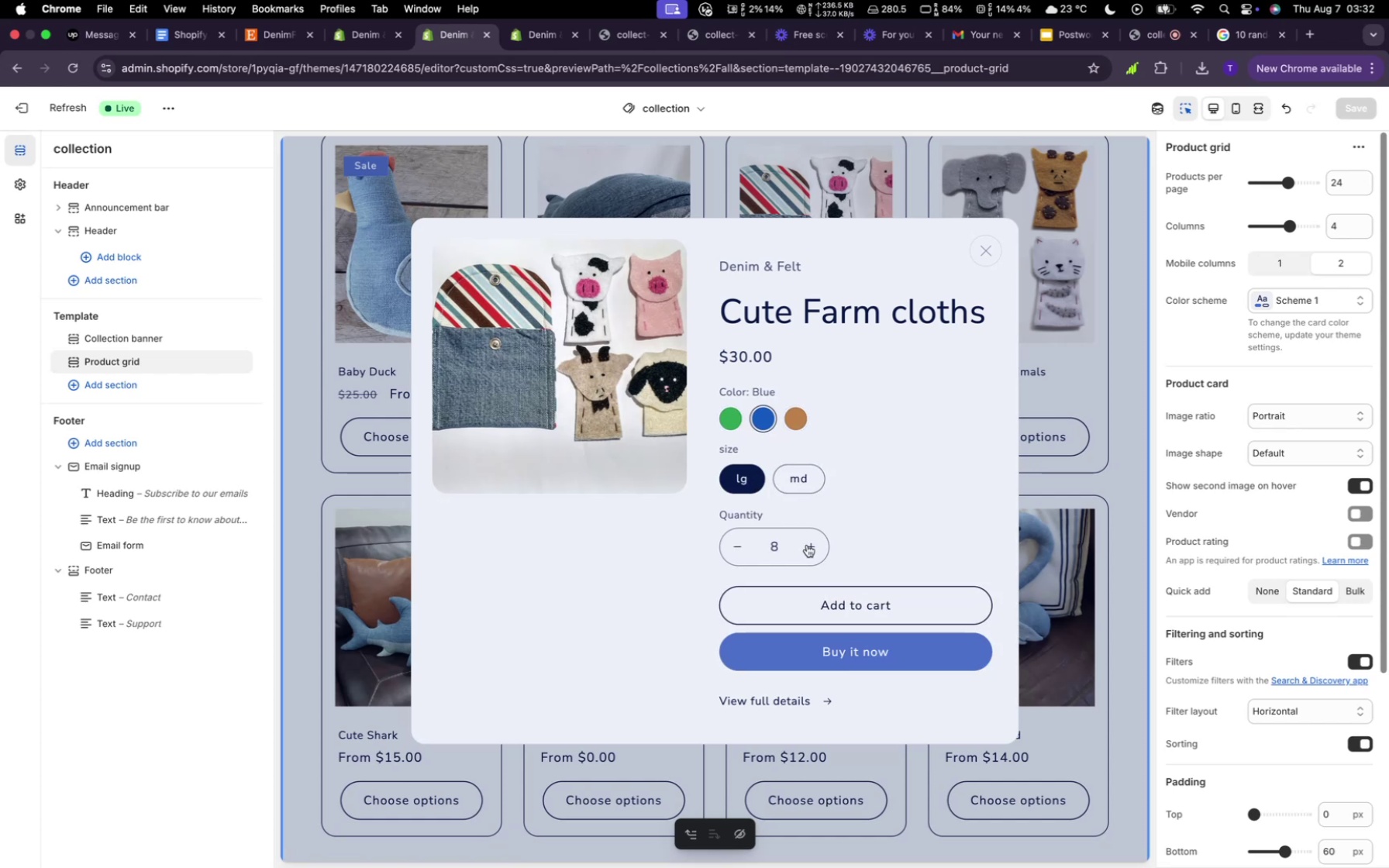 
triple_click([807, 545])
 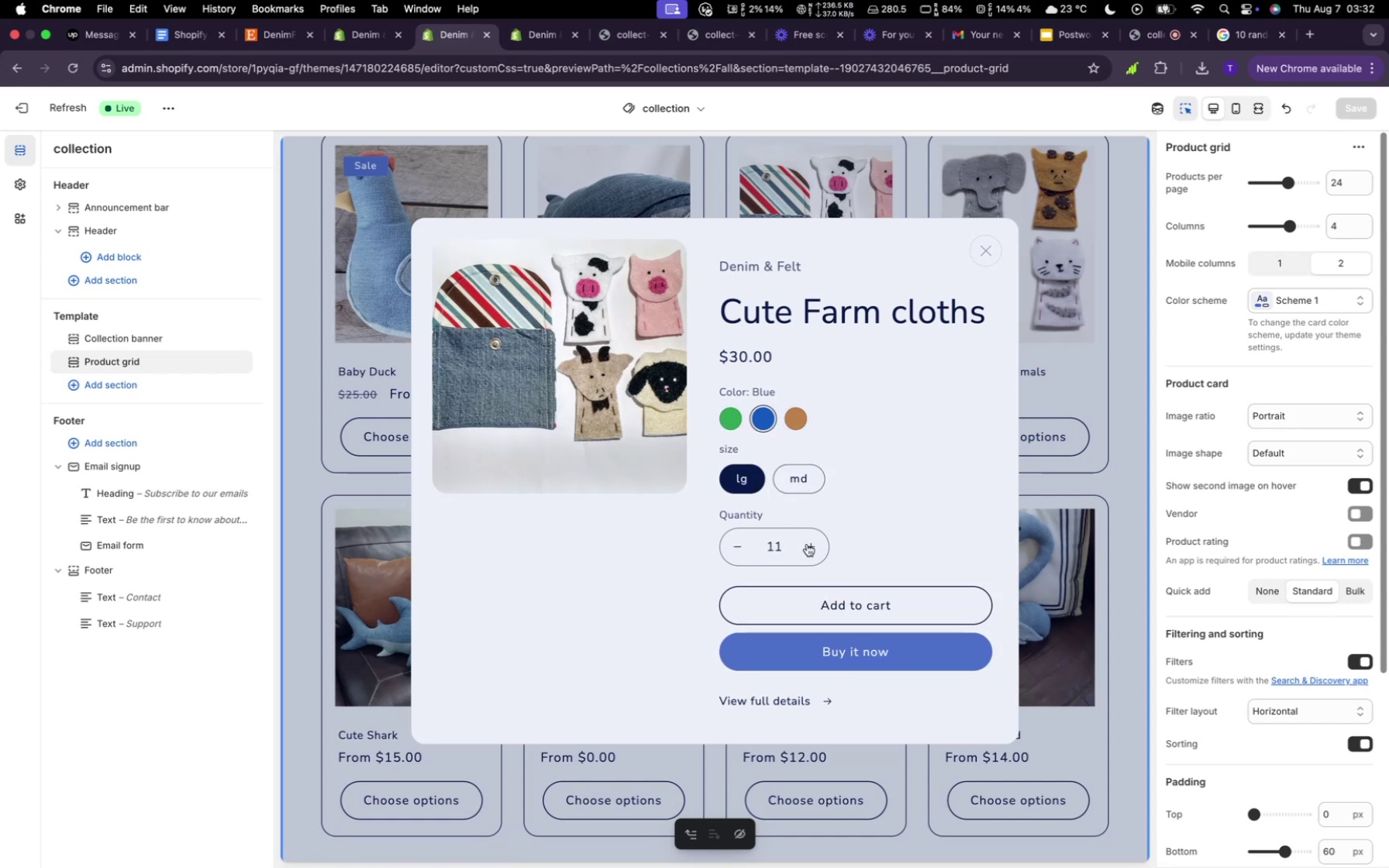 
triple_click([807, 544])
 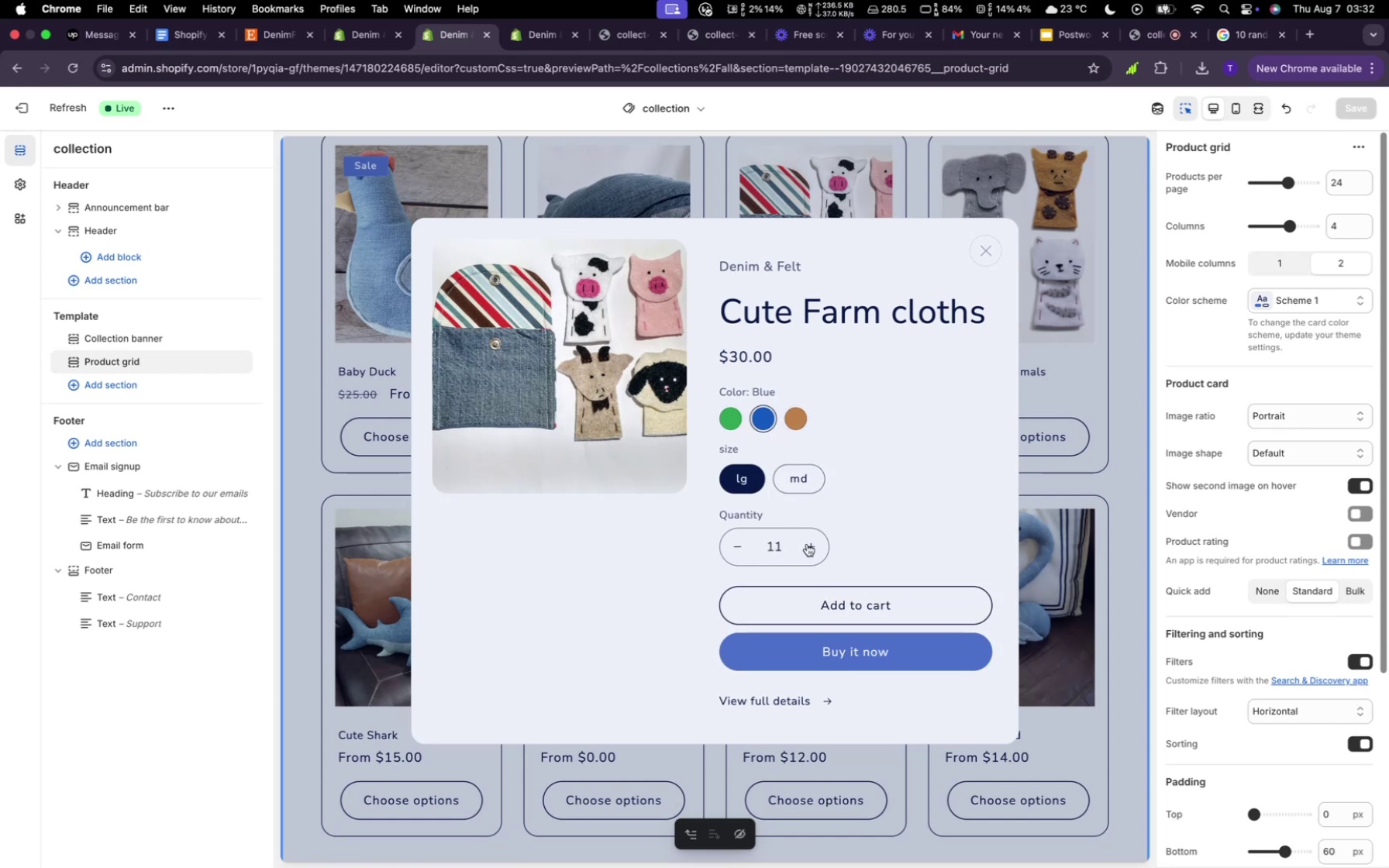 
triple_click([807, 544])
 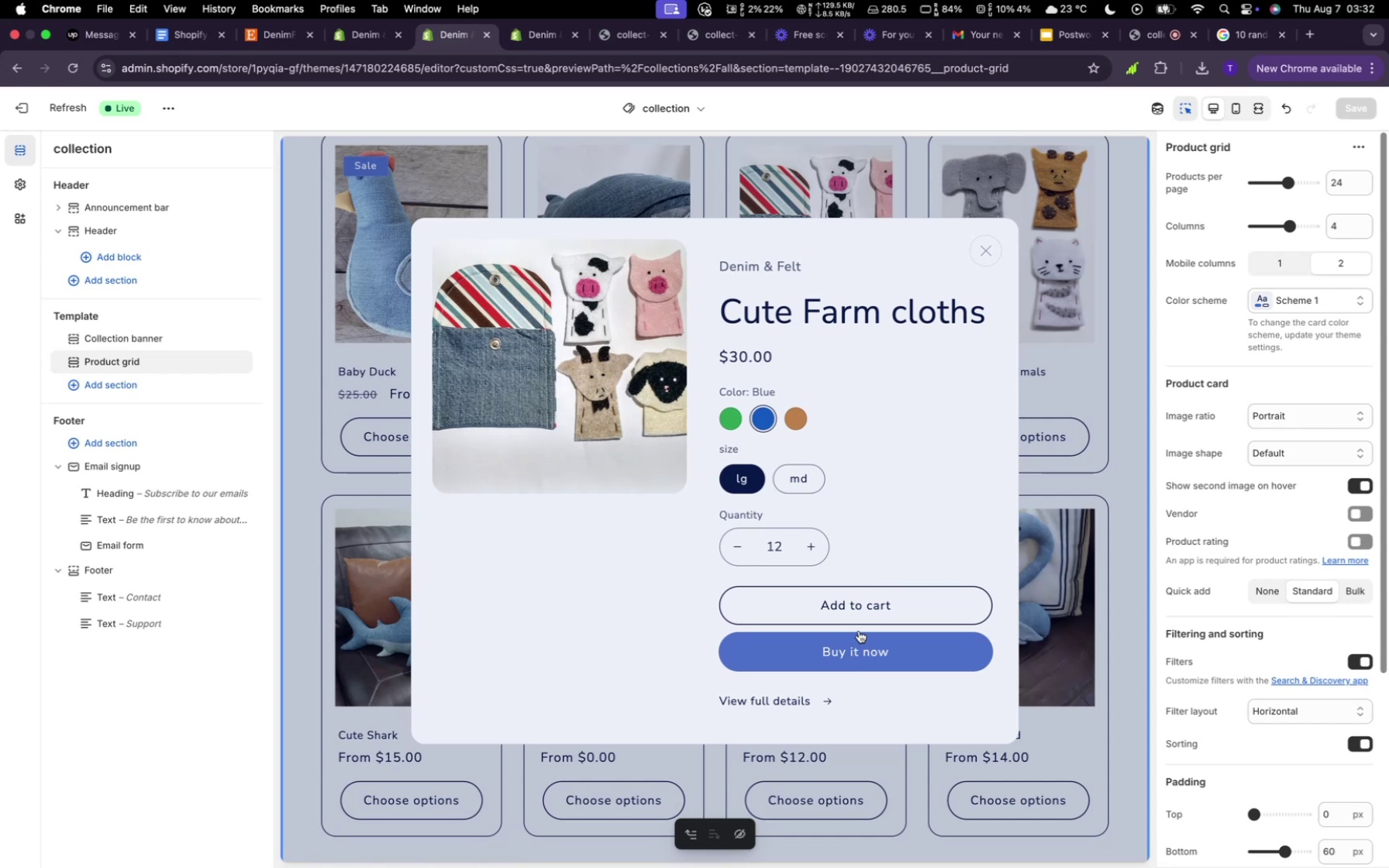 
left_click([856, 606])
 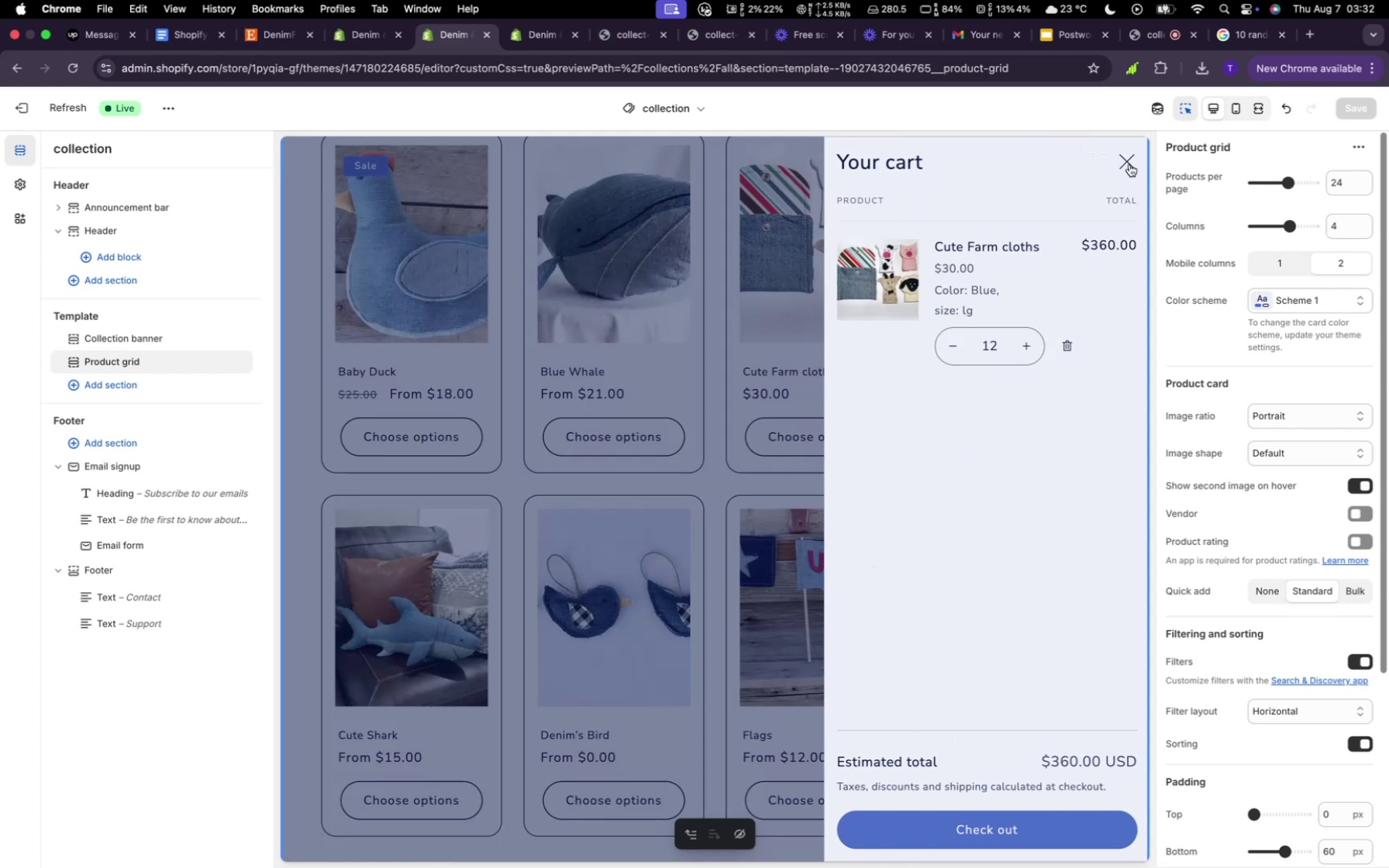 
wait(5.14)
 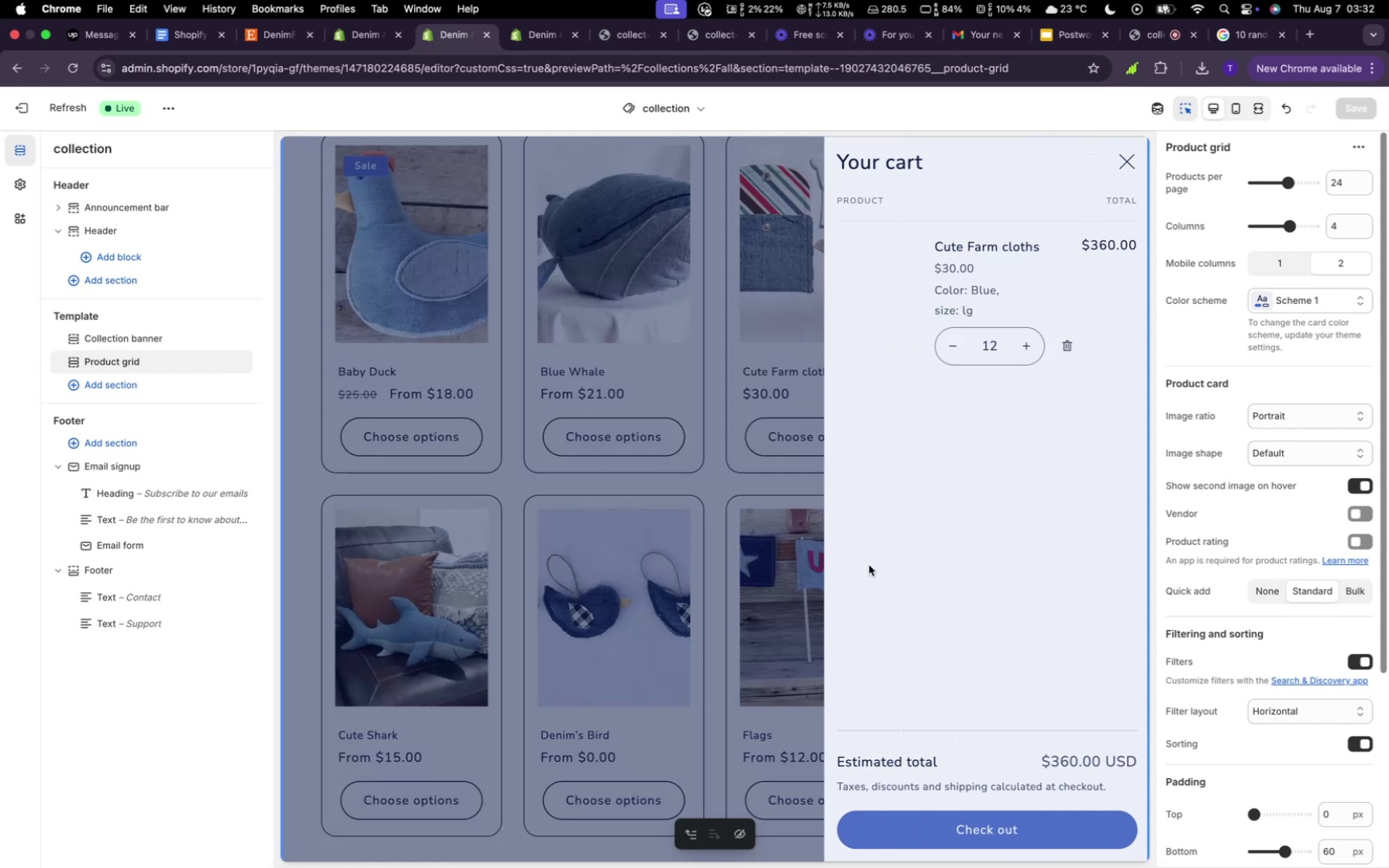 
left_click([1129, 164])
 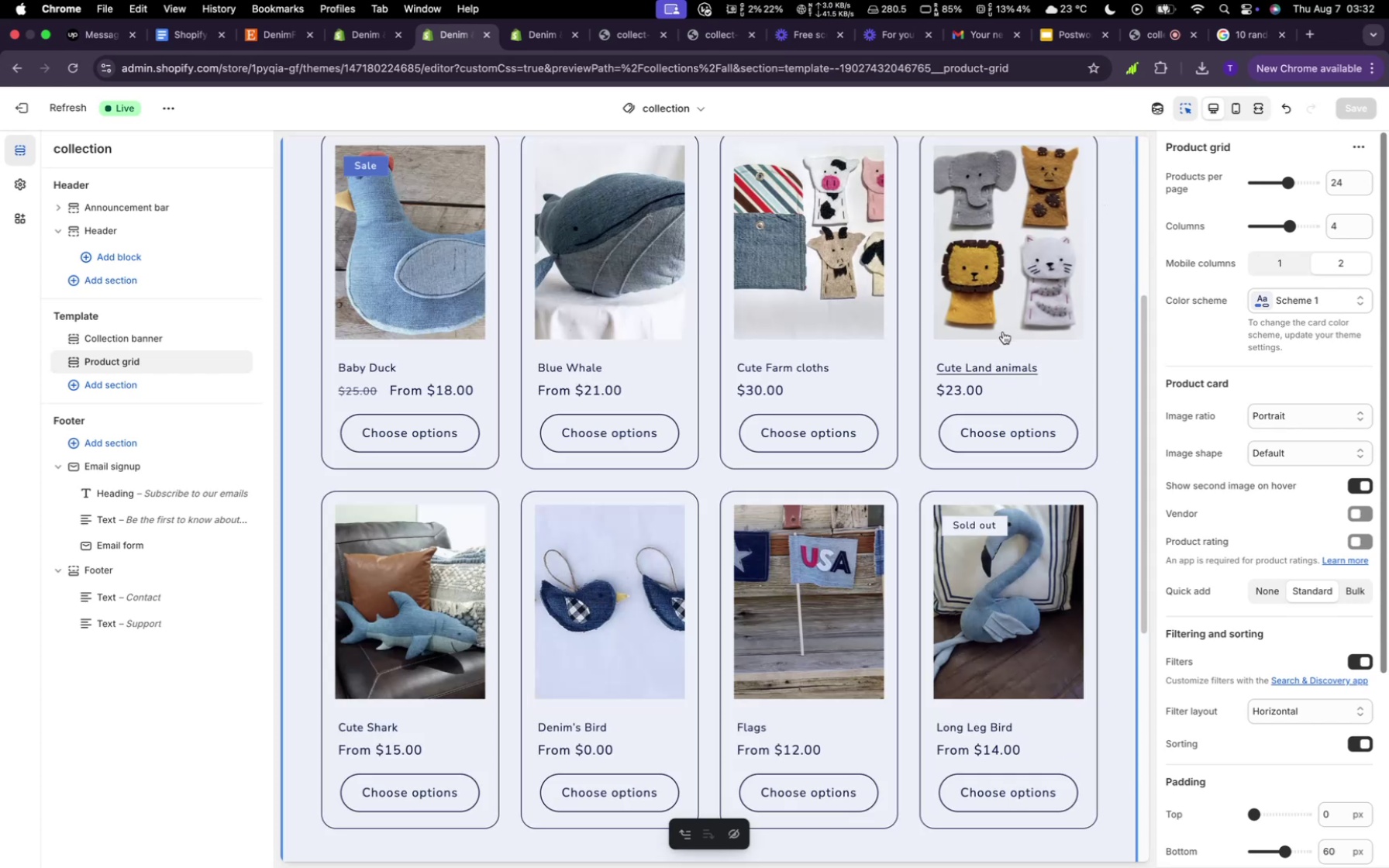 
scroll: coordinate [990, 359], scroll_direction: up, amount: 22.0
 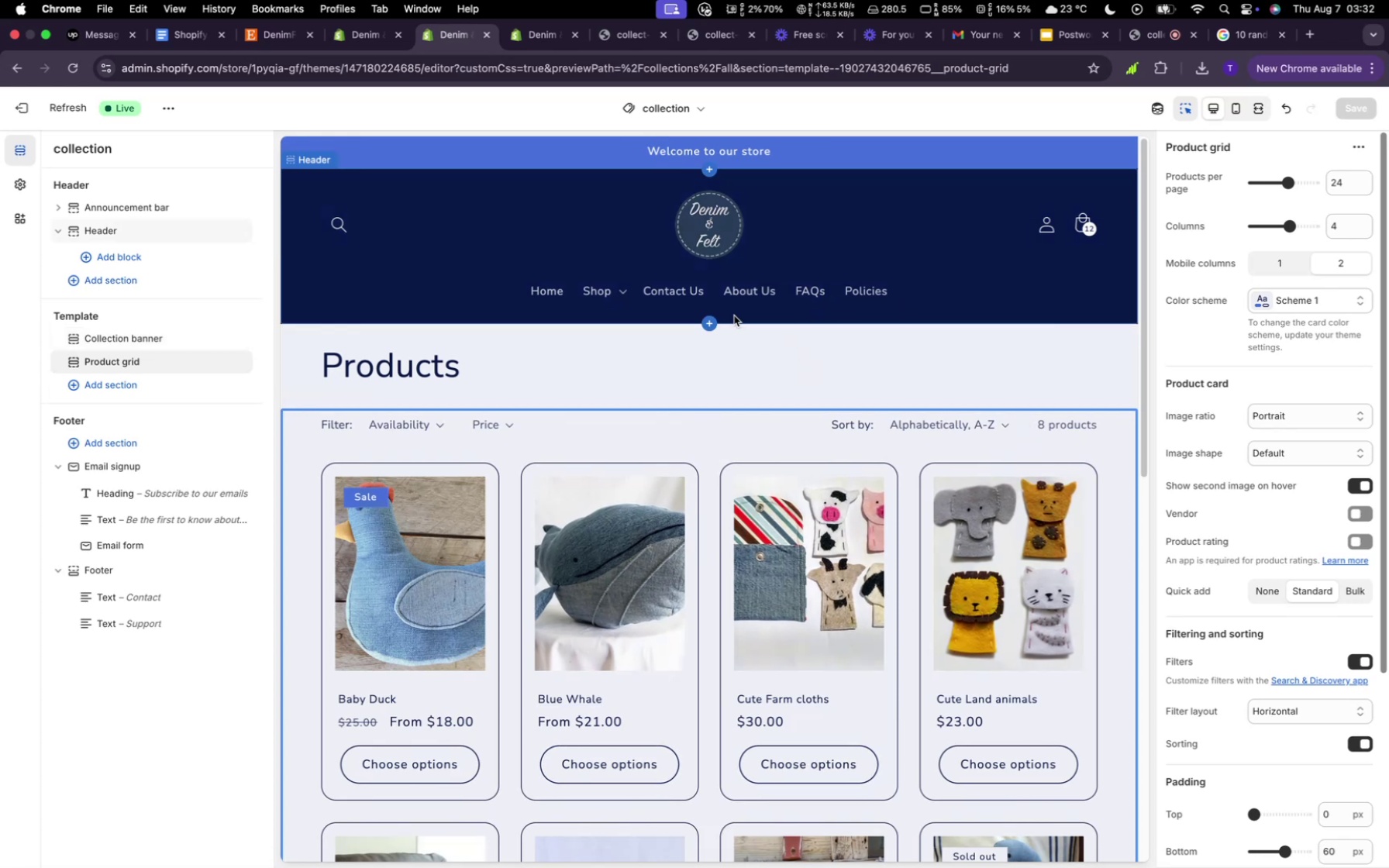 
left_click([626, 298])
 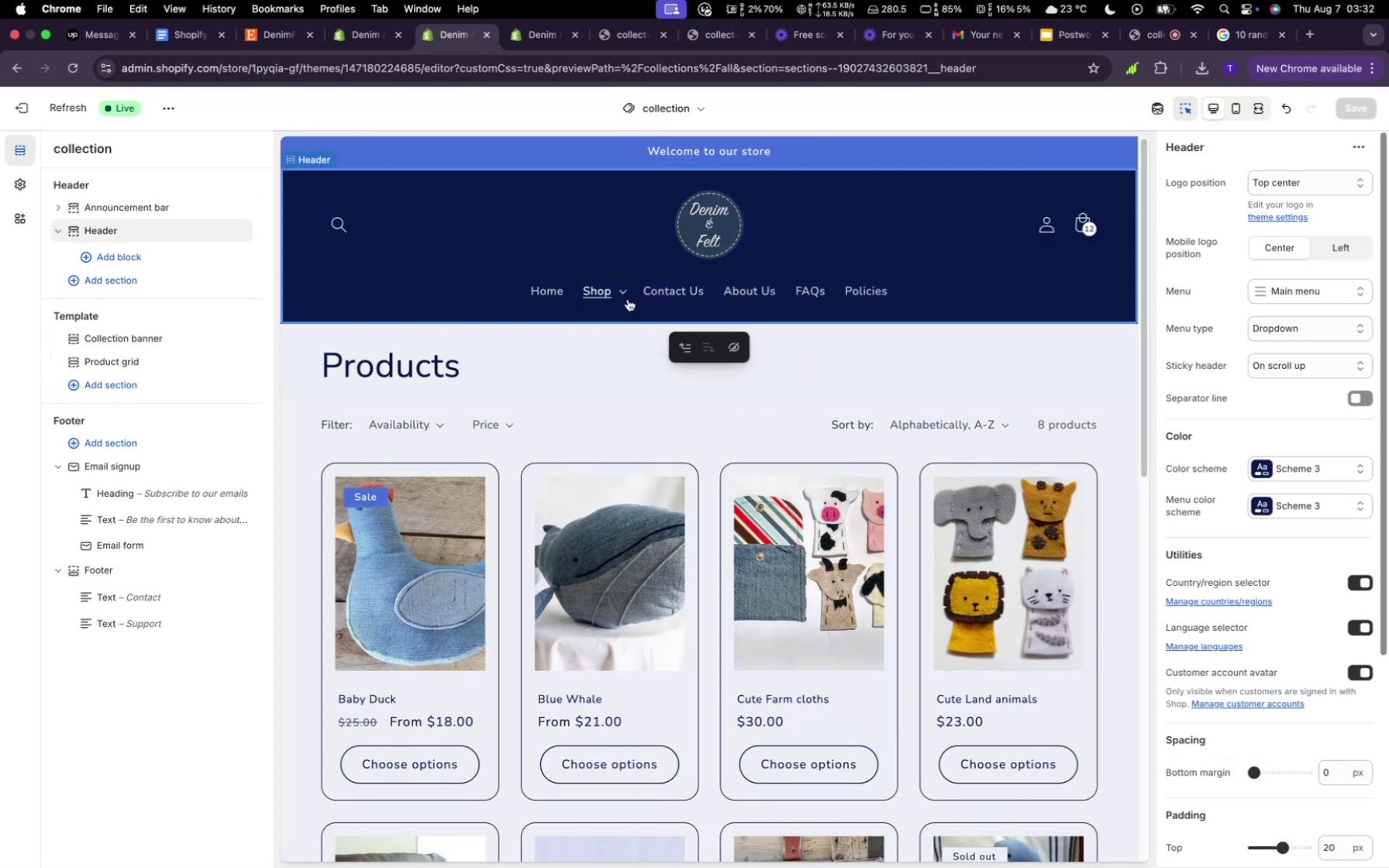 
left_click([628, 299])
 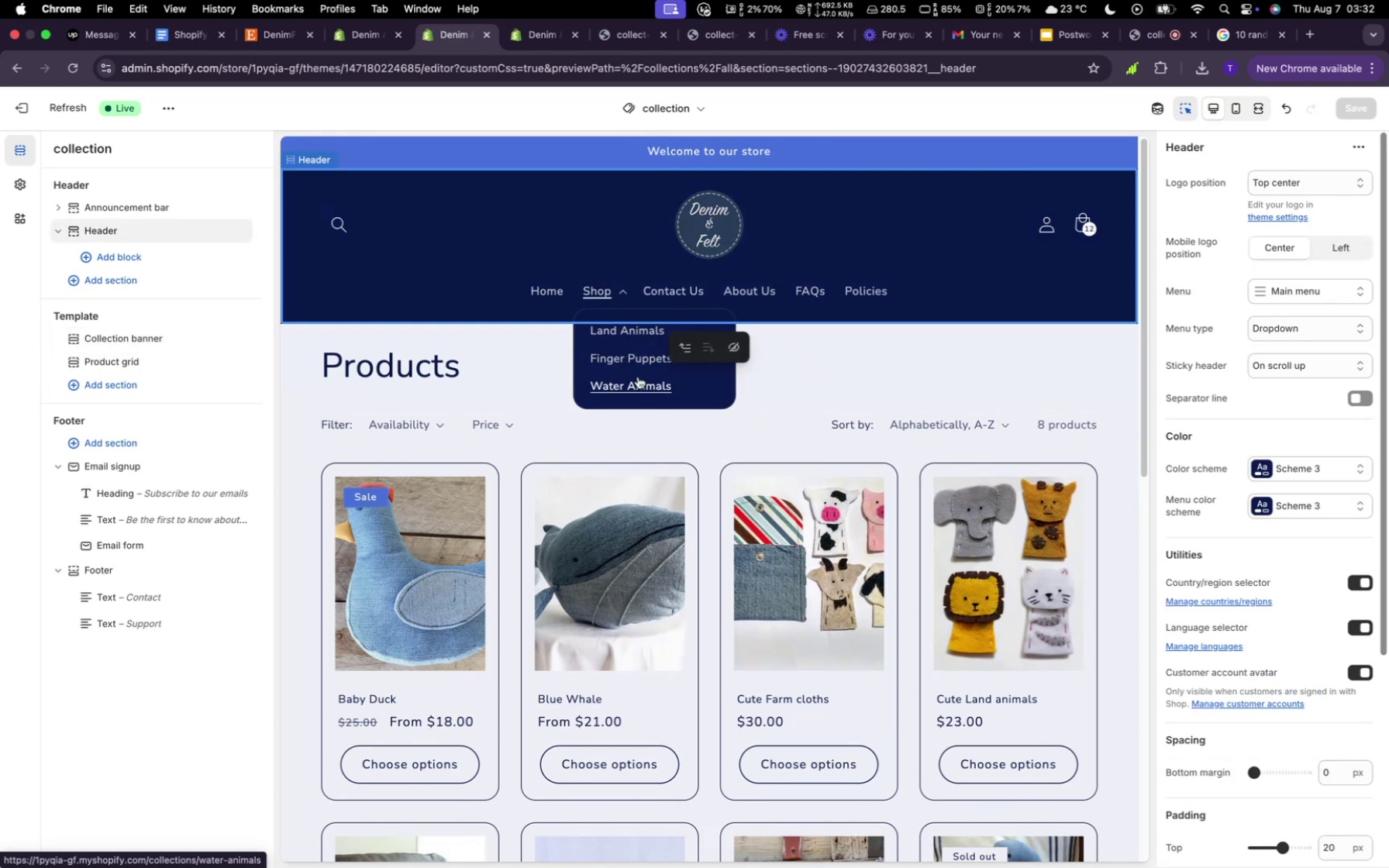 
left_click([639, 379])
 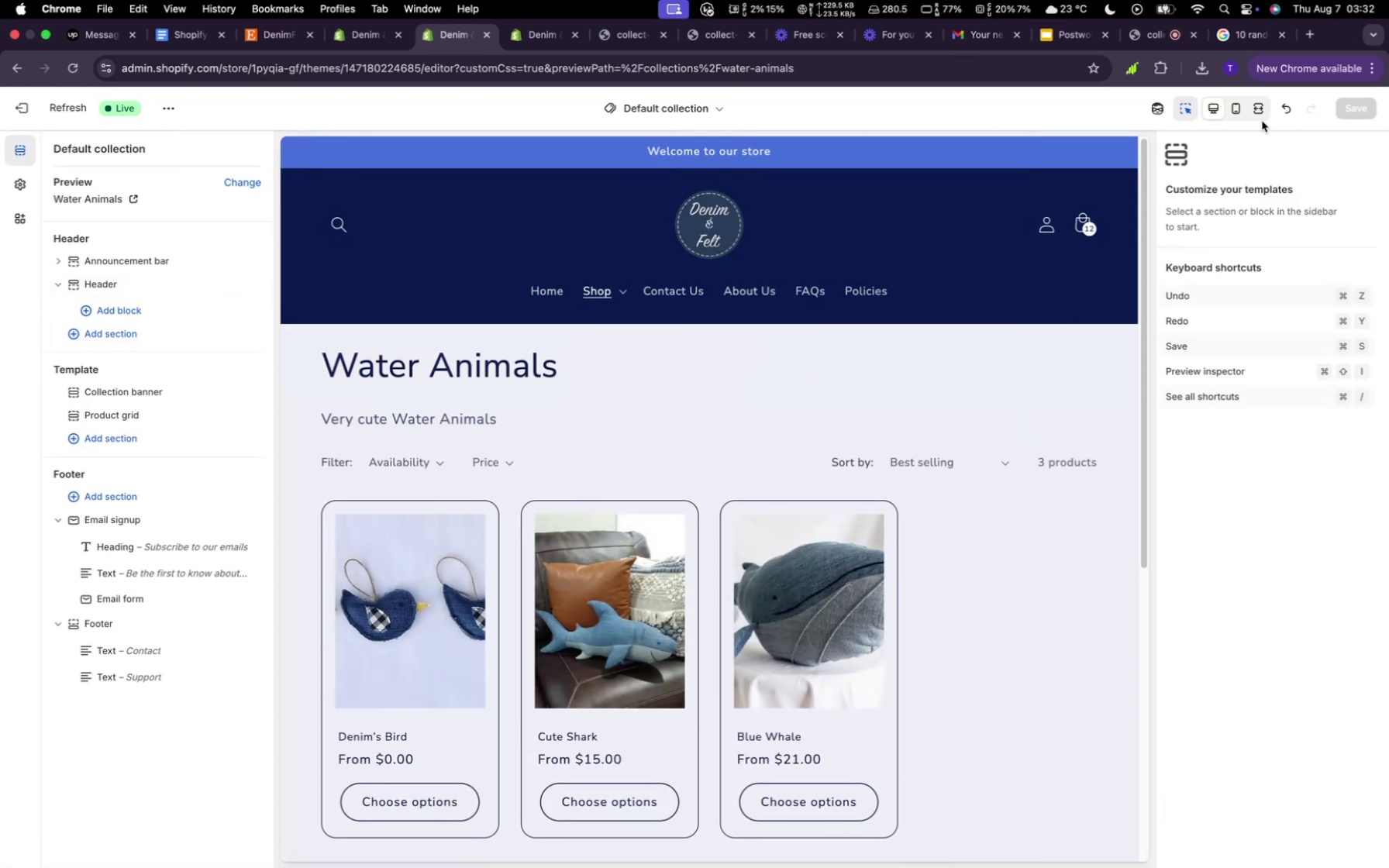 
left_click([1263, 113])
 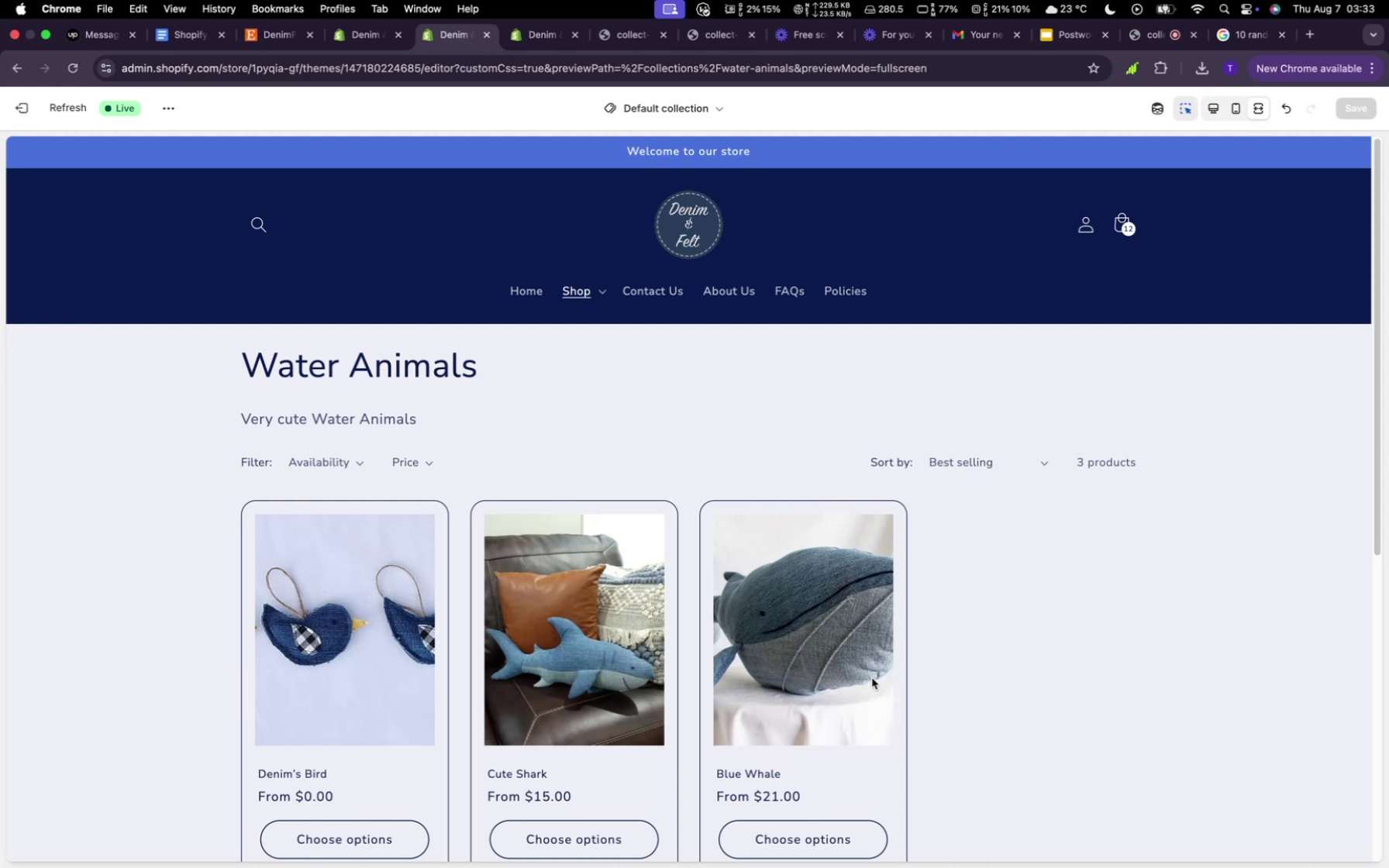 
scroll: coordinate [874, 668], scroll_direction: up, amount: 14.0
 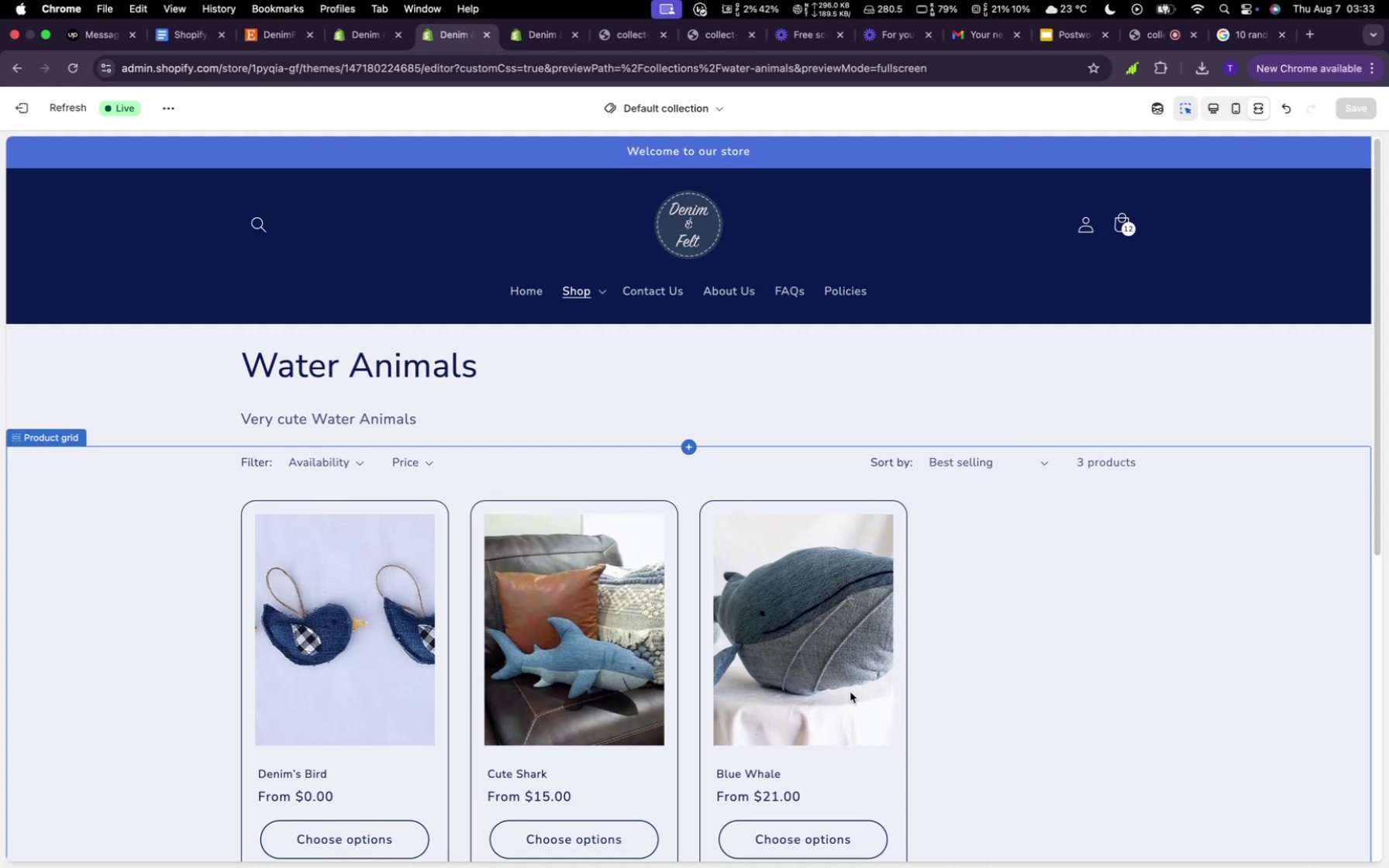 
scroll: coordinate [735, 696], scroll_direction: down, amount: 27.0
 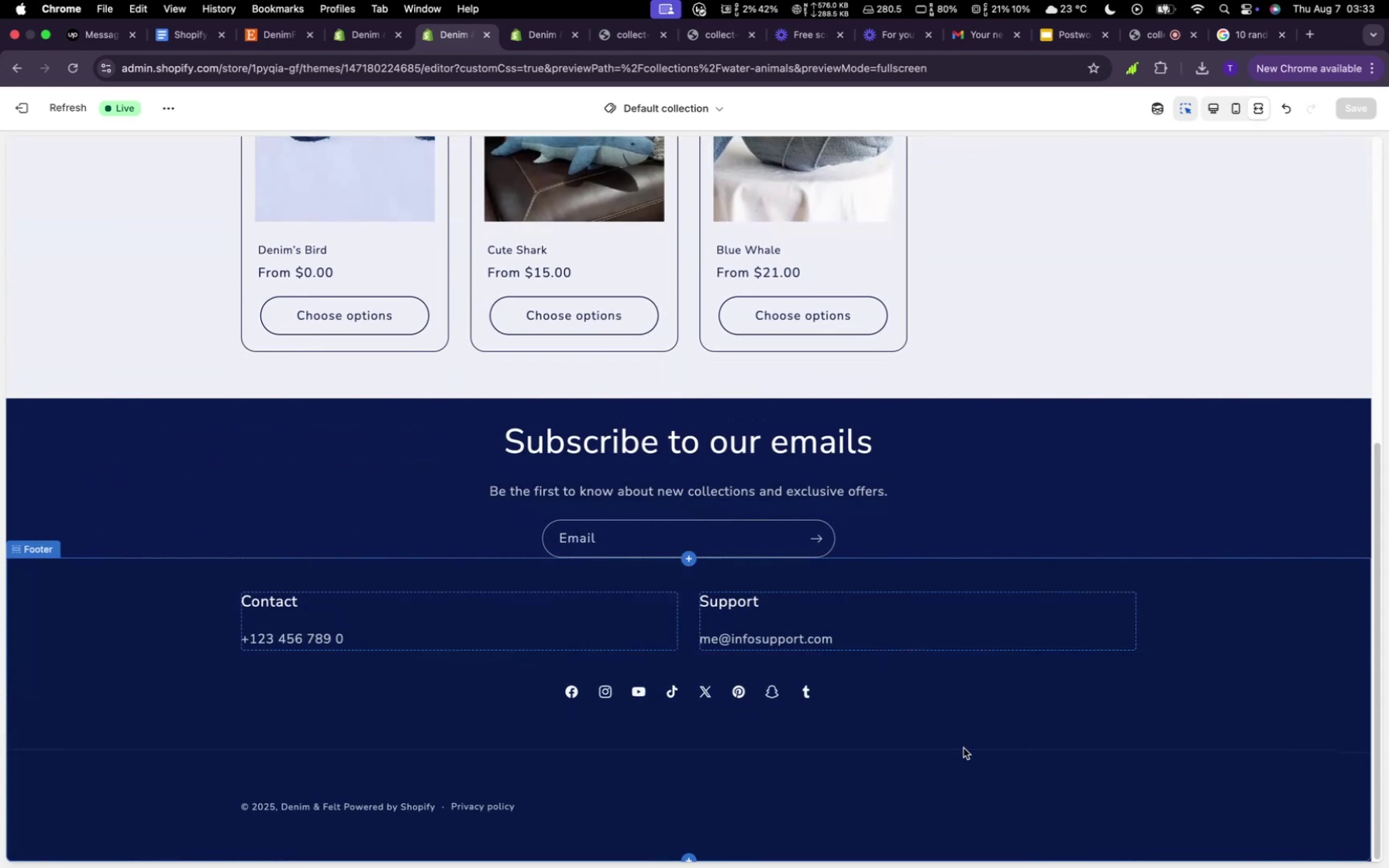 
left_click([963, 748])
 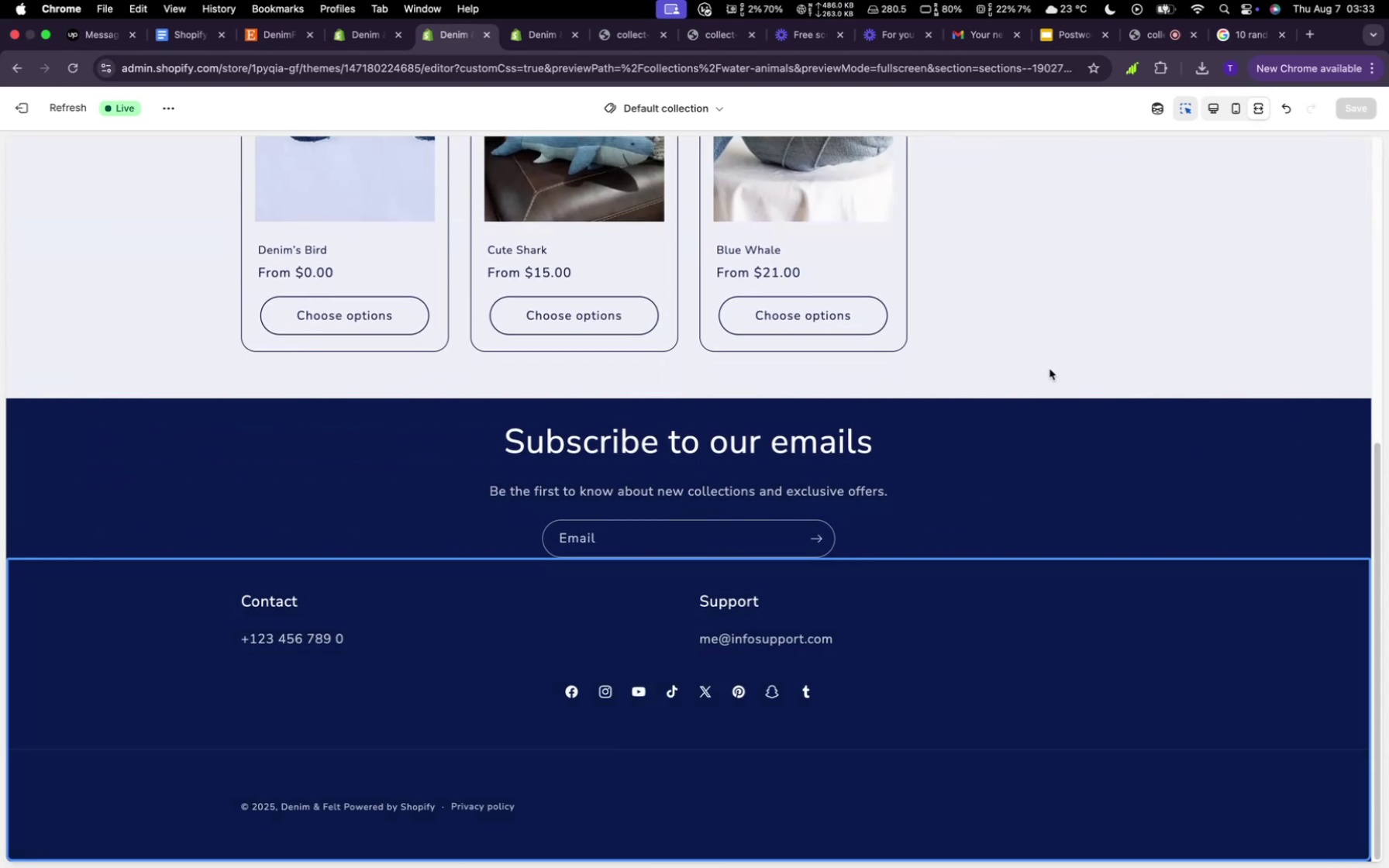 
left_click([1050, 369])
 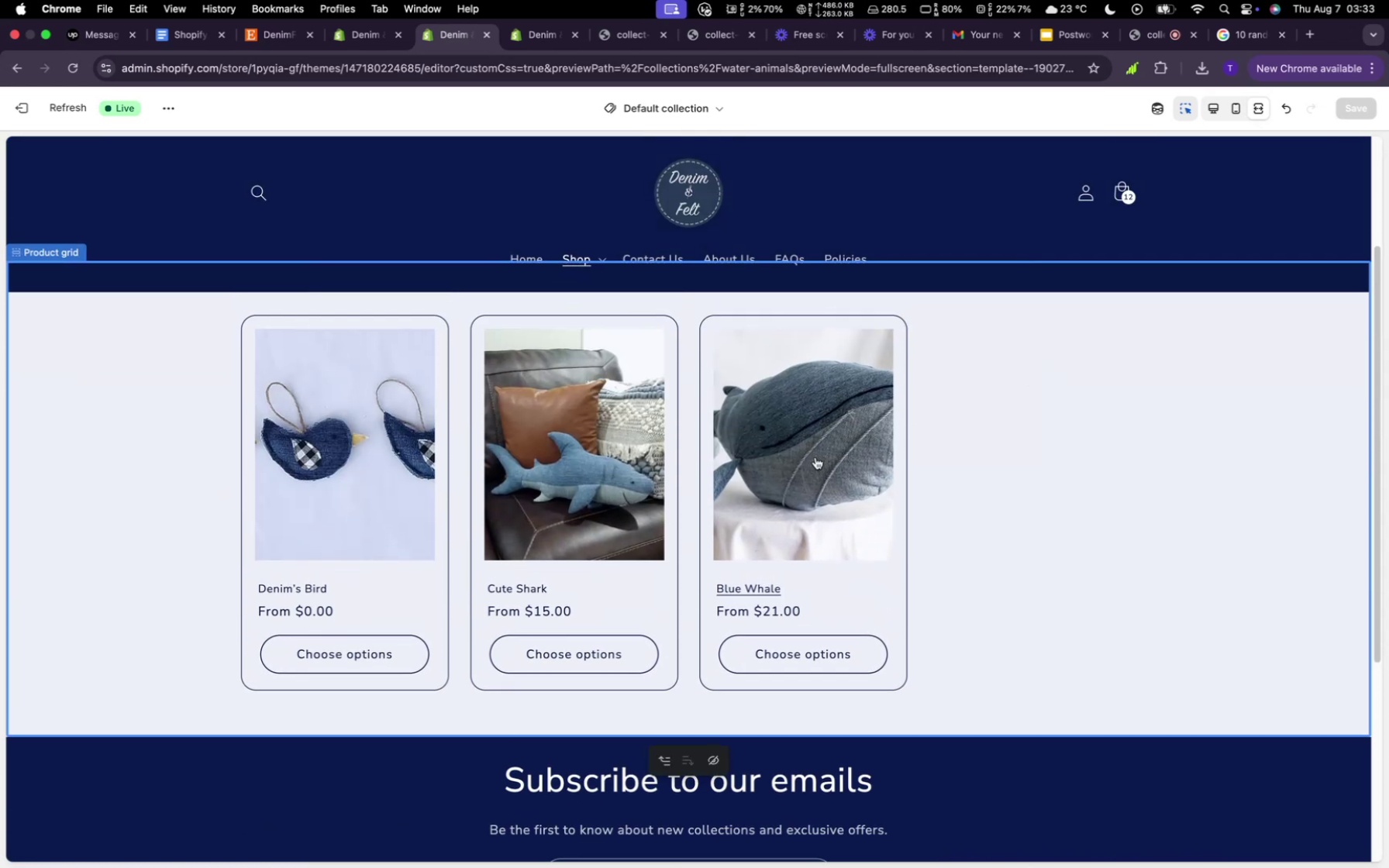 
scroll: coordinate [822, 459], scroll_direction: up, amount: 38.0
 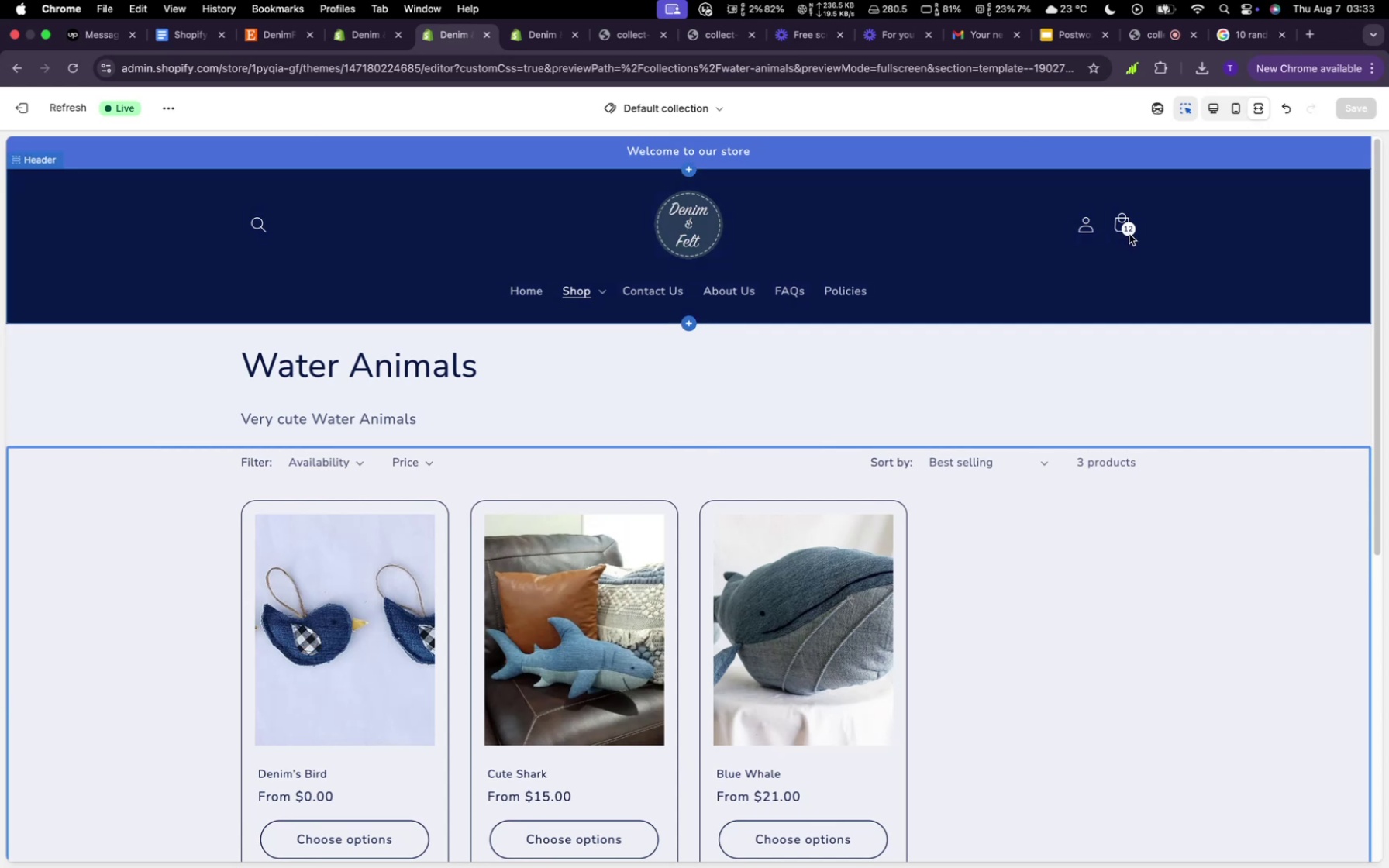 
left_click([1126, 228])
 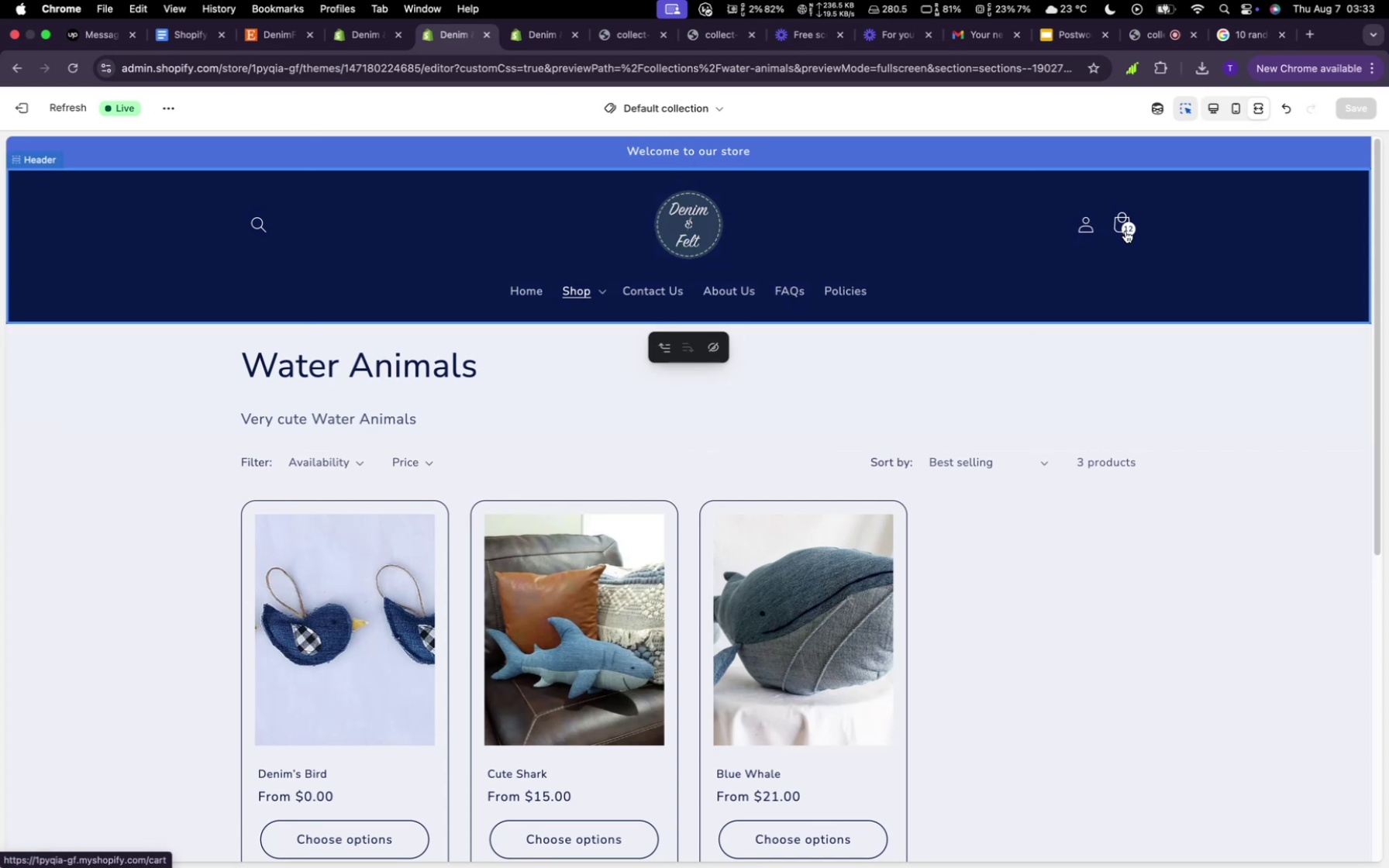 